 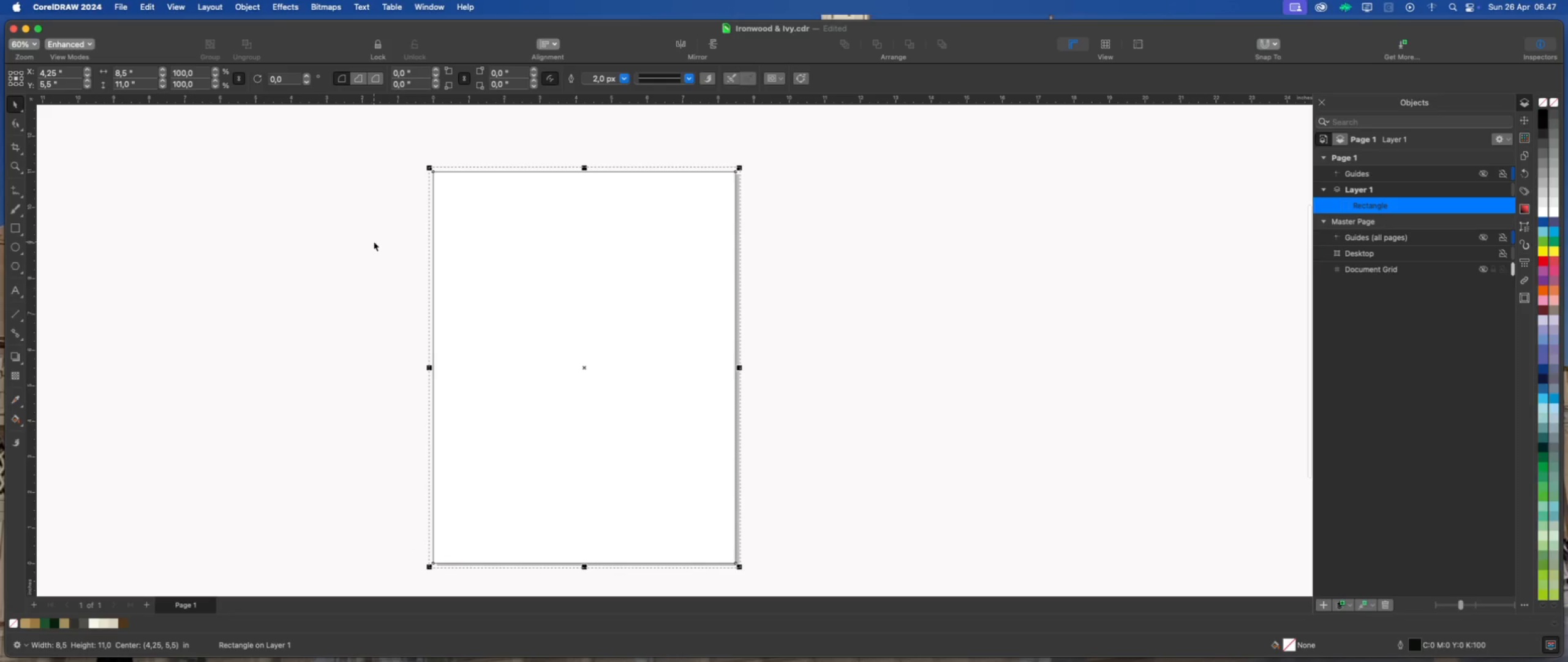 
left_click([91, 623])
 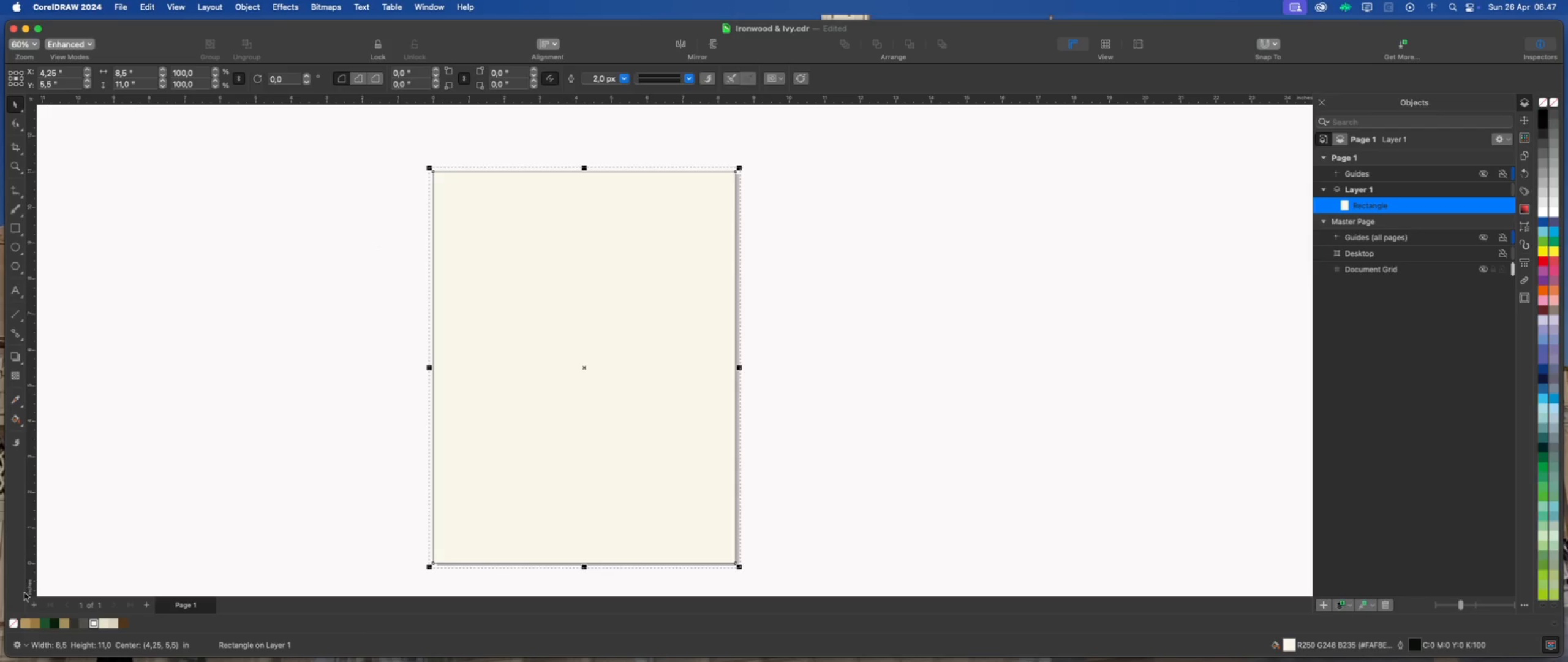 
mouse_move([23, 614])
 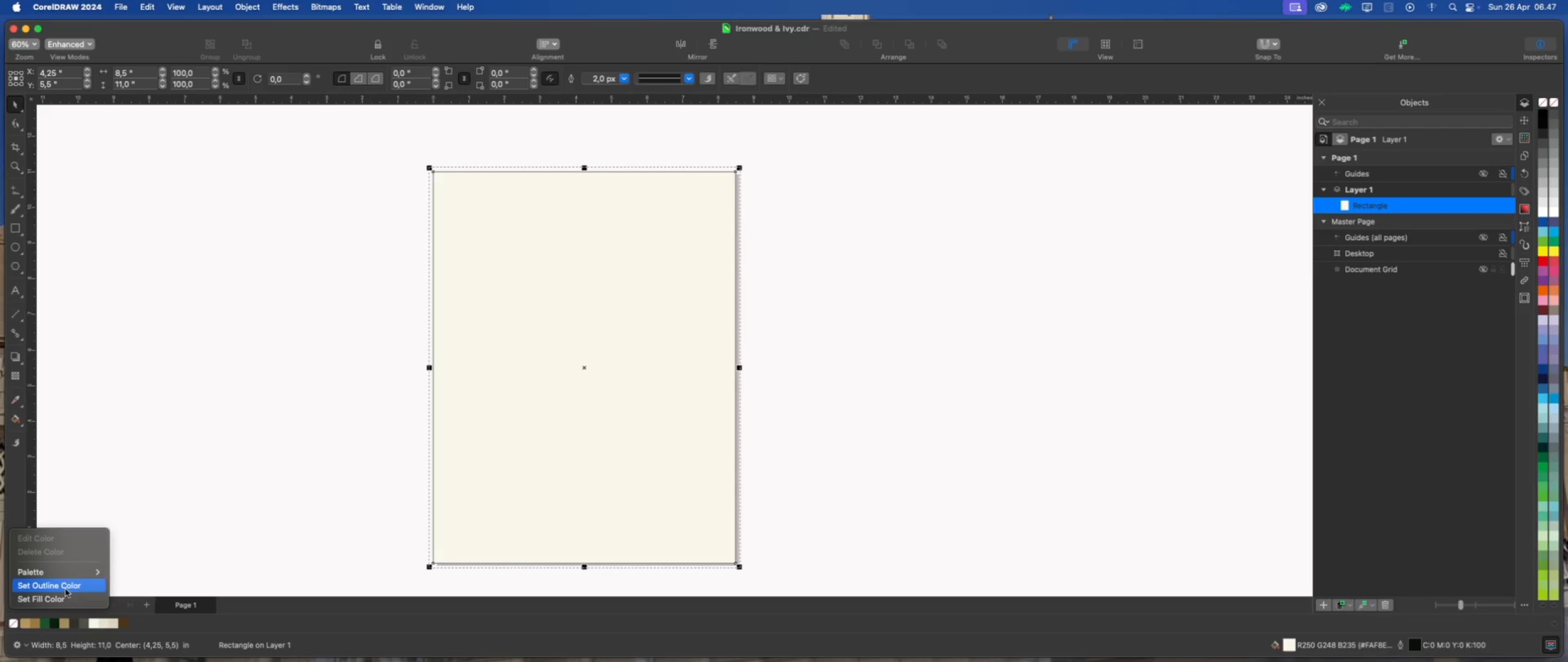 
left_click([67, 588])
 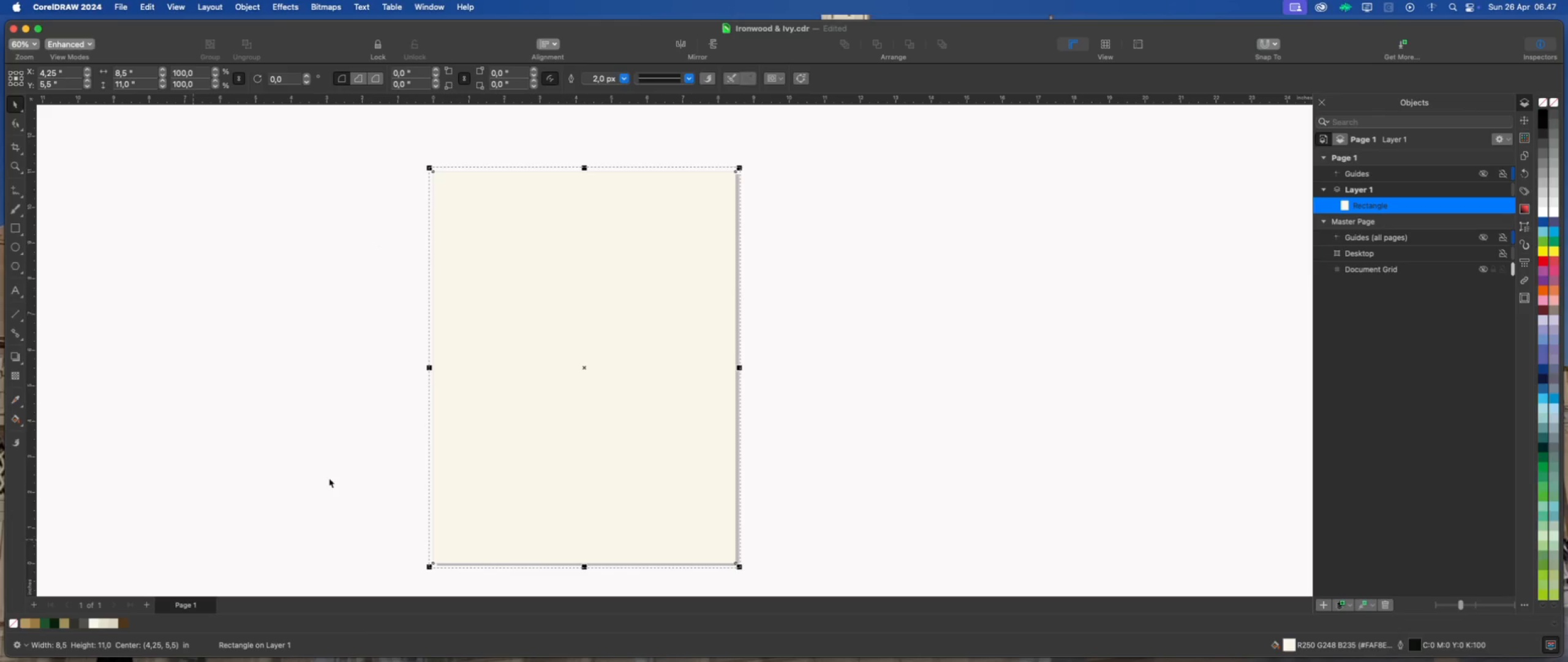 
left_click([330, 477])
 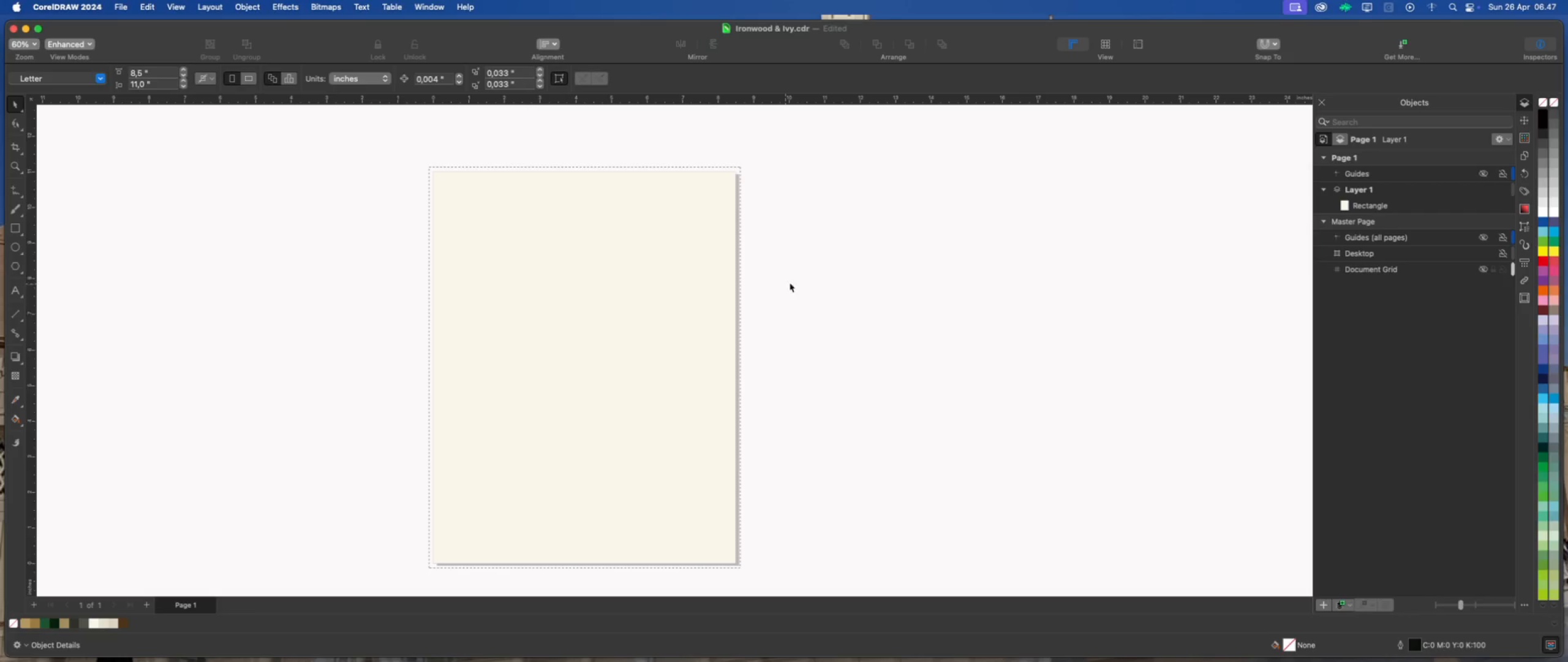 
left_click([826, 271])
 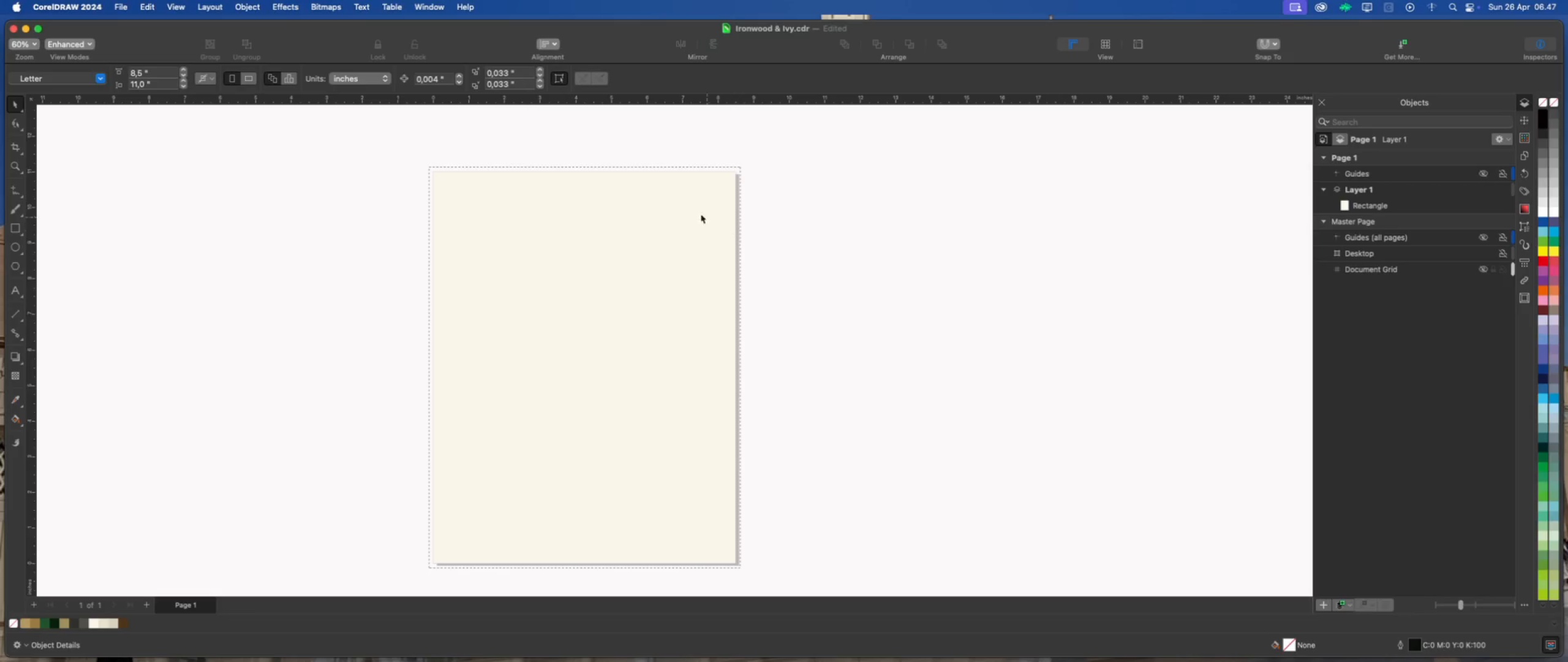 
scroll: coordinate [636, 189], scroll_direction: up, amount: 5.0
 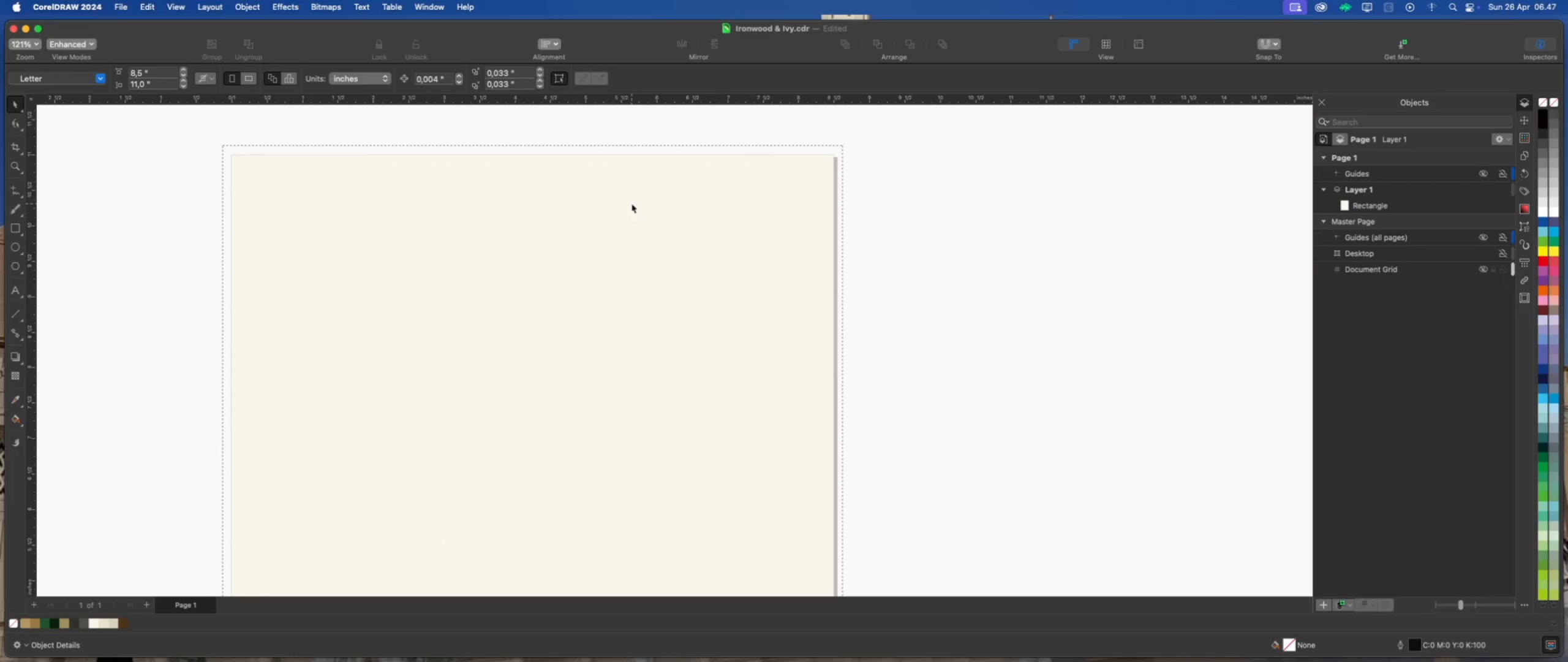 
scroll: coordinate [631, 204], scroll_direction: down, amount: 1.0
 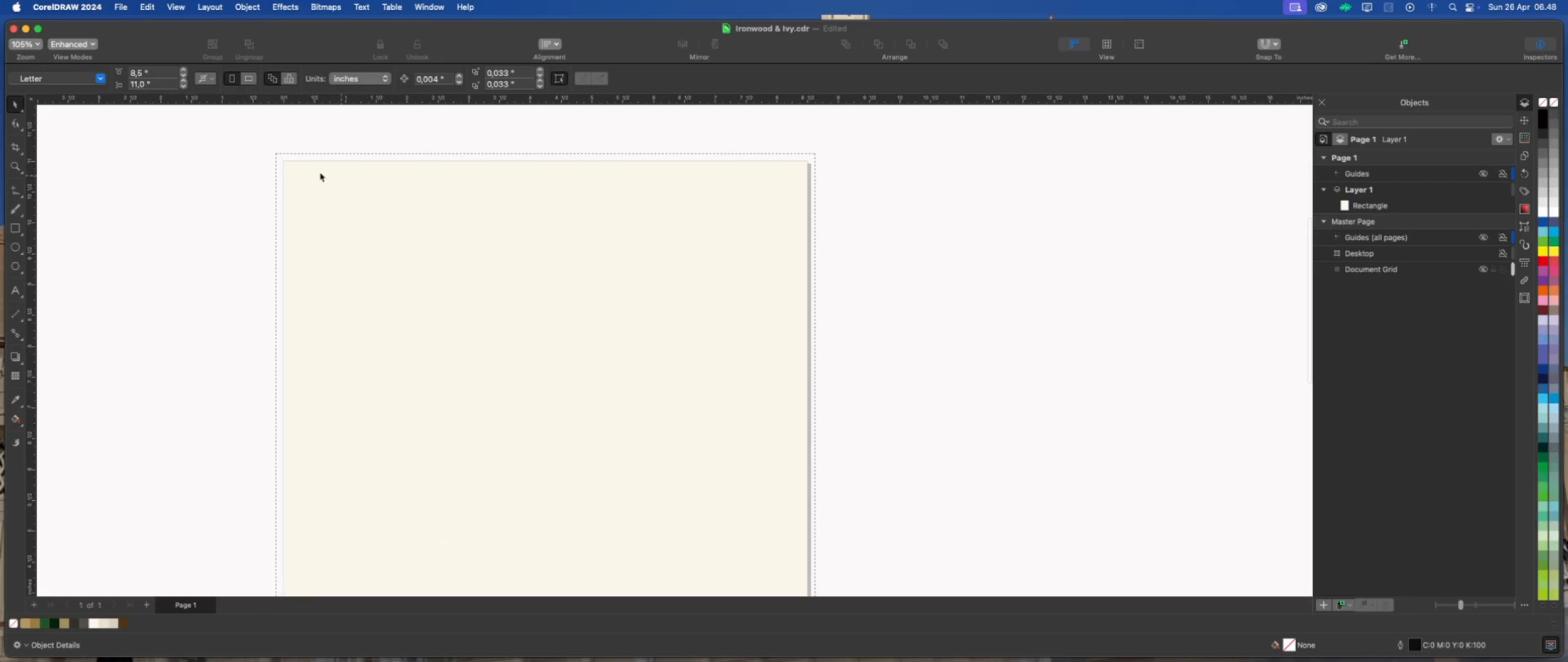 
scroll: coordinate [228, 160], scroll_direction: up, amount: 7.0
 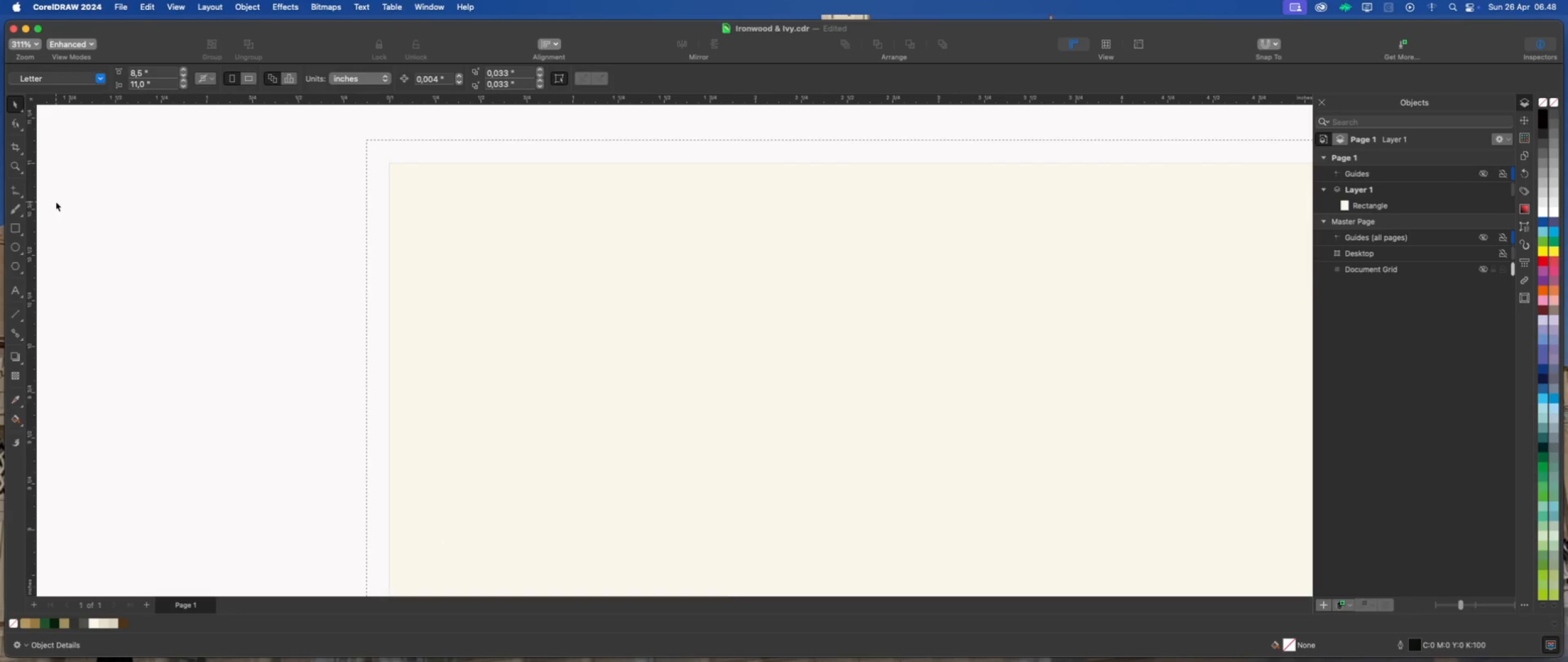 
scroll: coordinate [154, 230], scroll_direction: down, amount: 7.0
 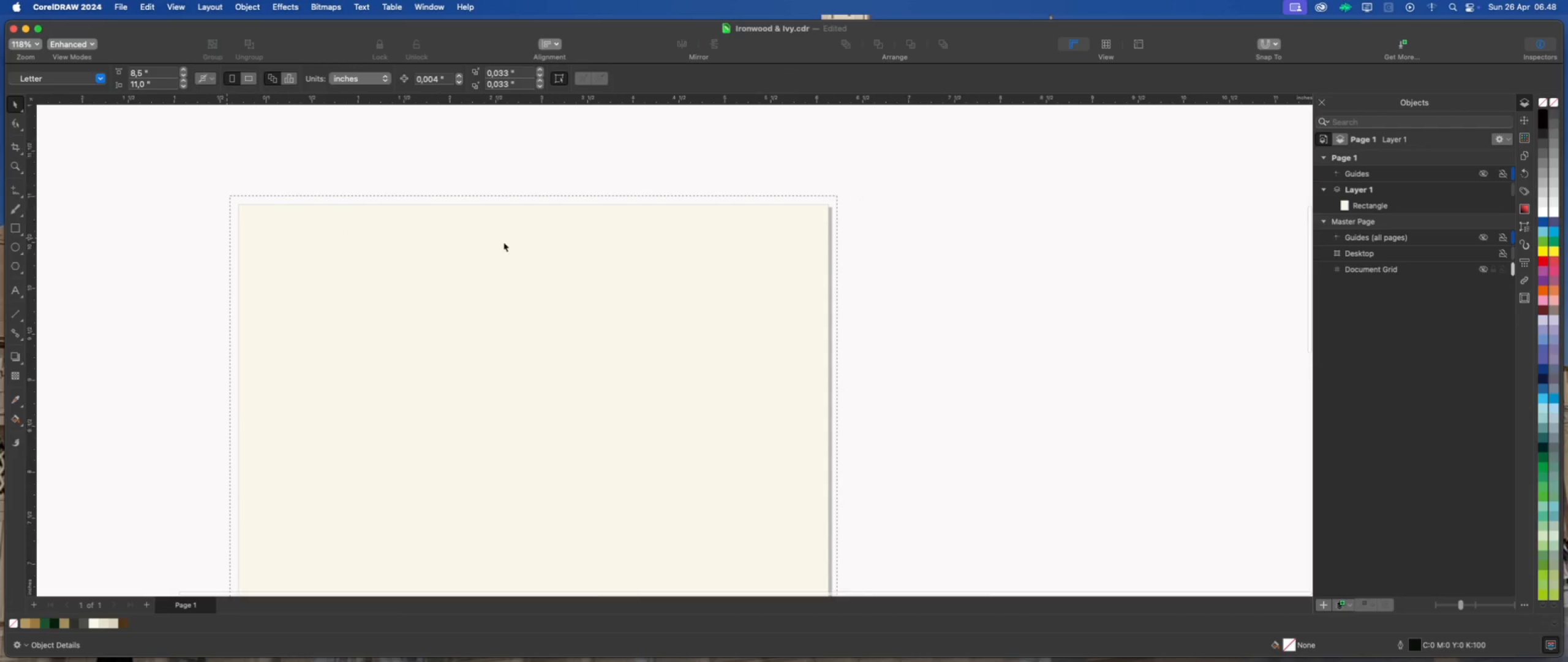 
left_click([564, 243])
 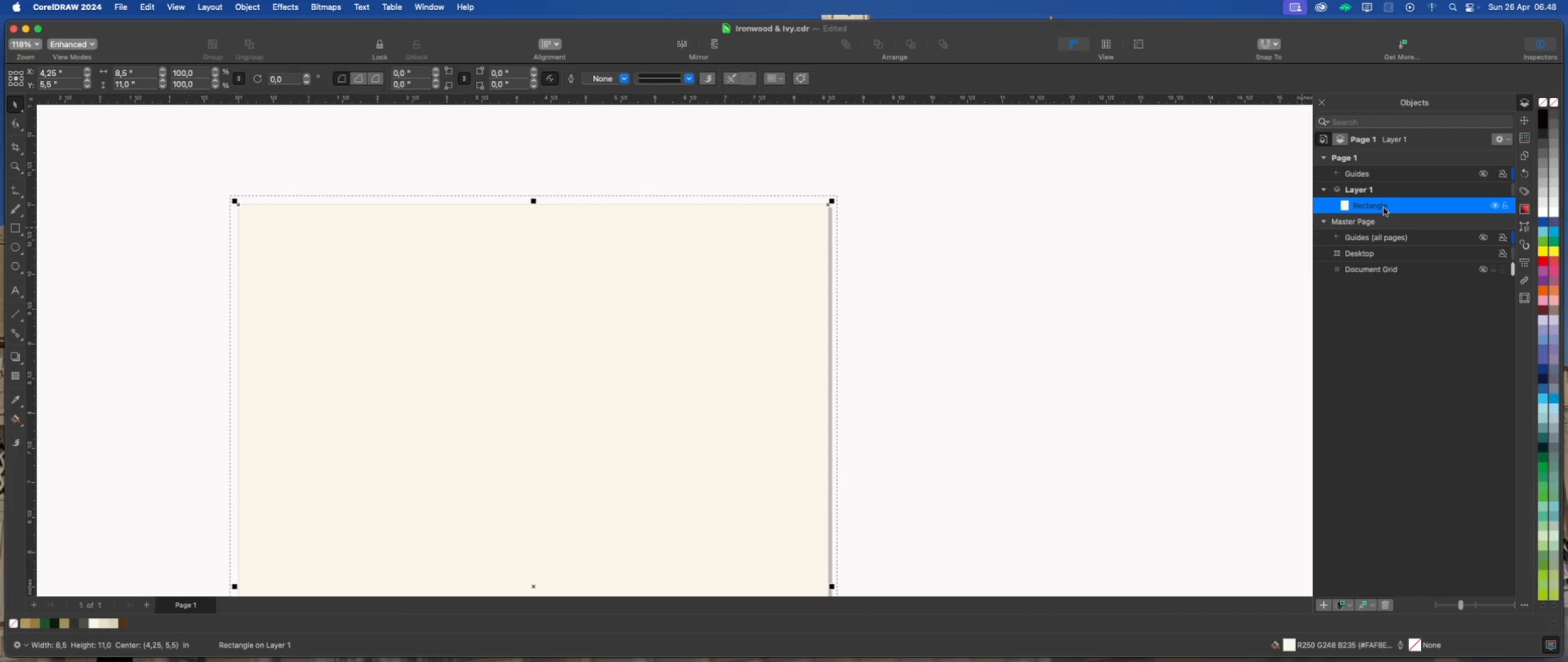 
wait(6.94)
 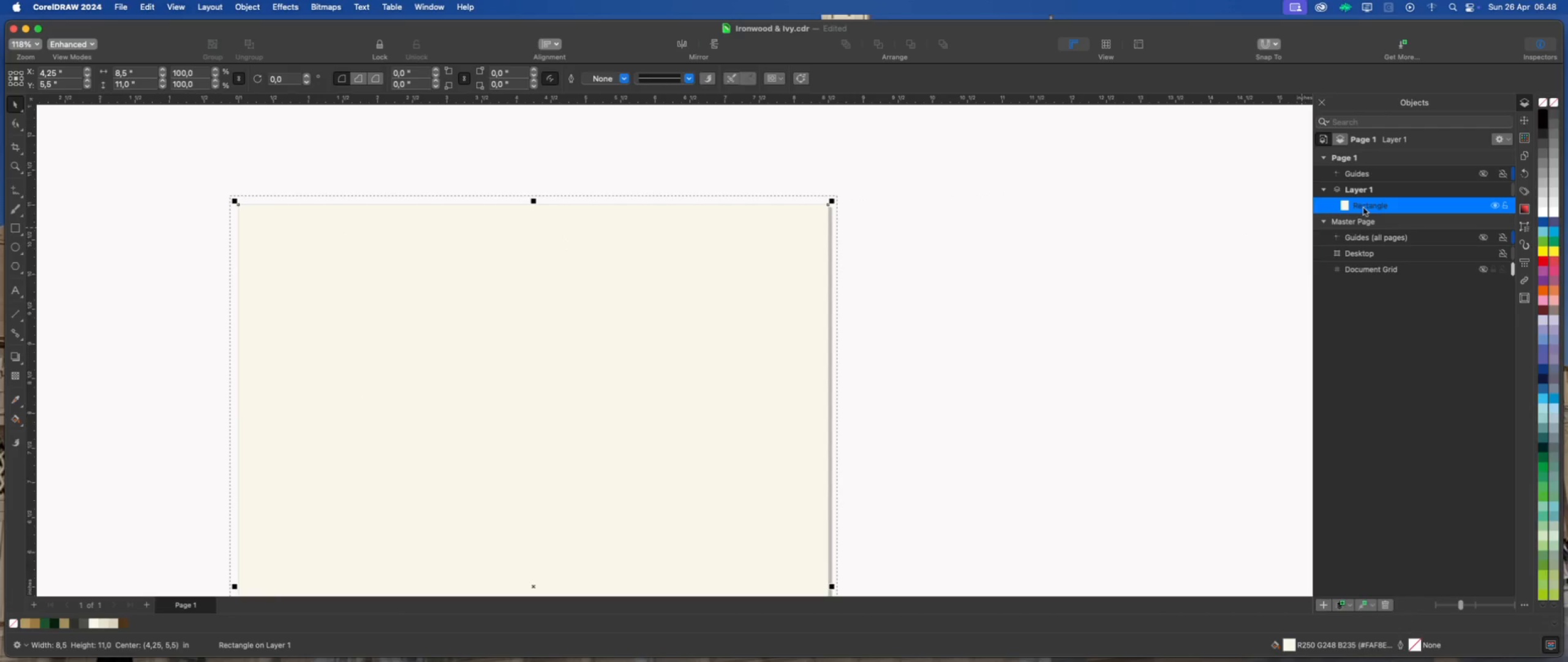 
double_click([1384, 208])
 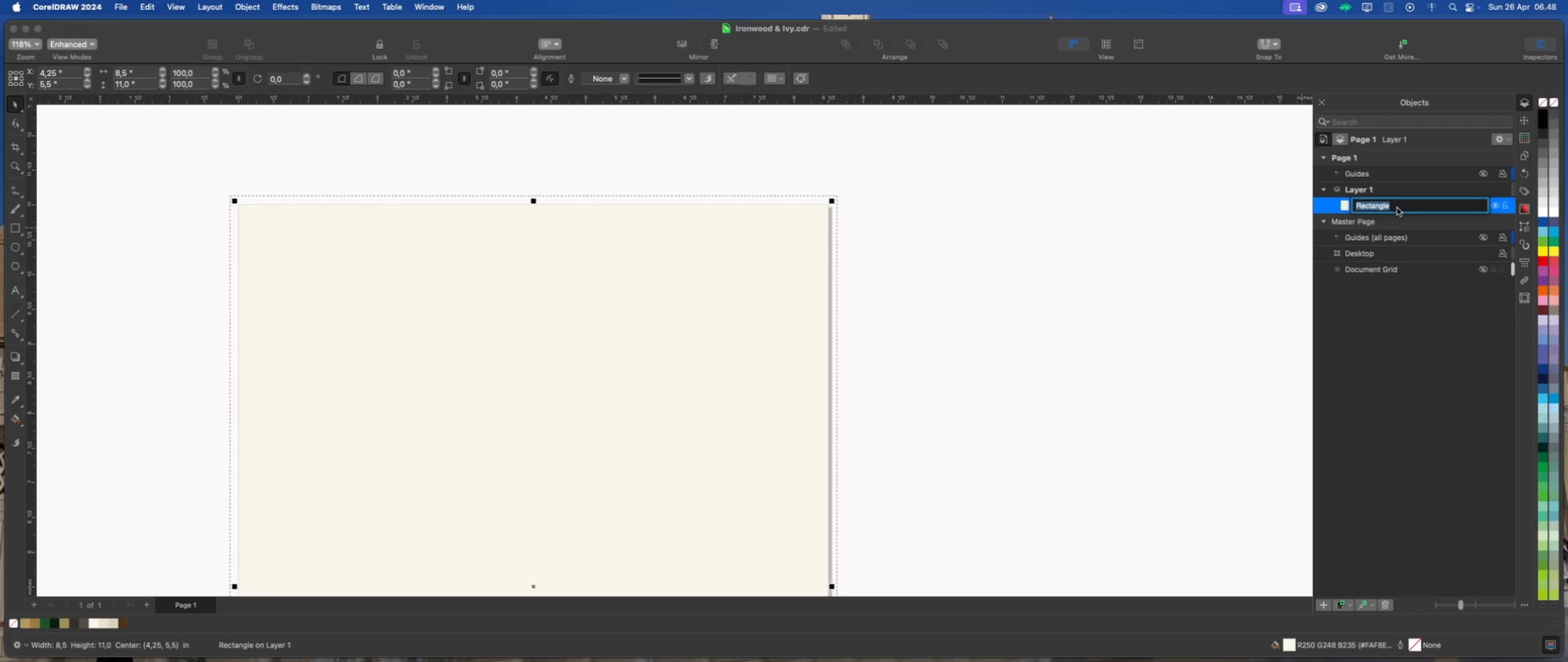 
type(Background)
 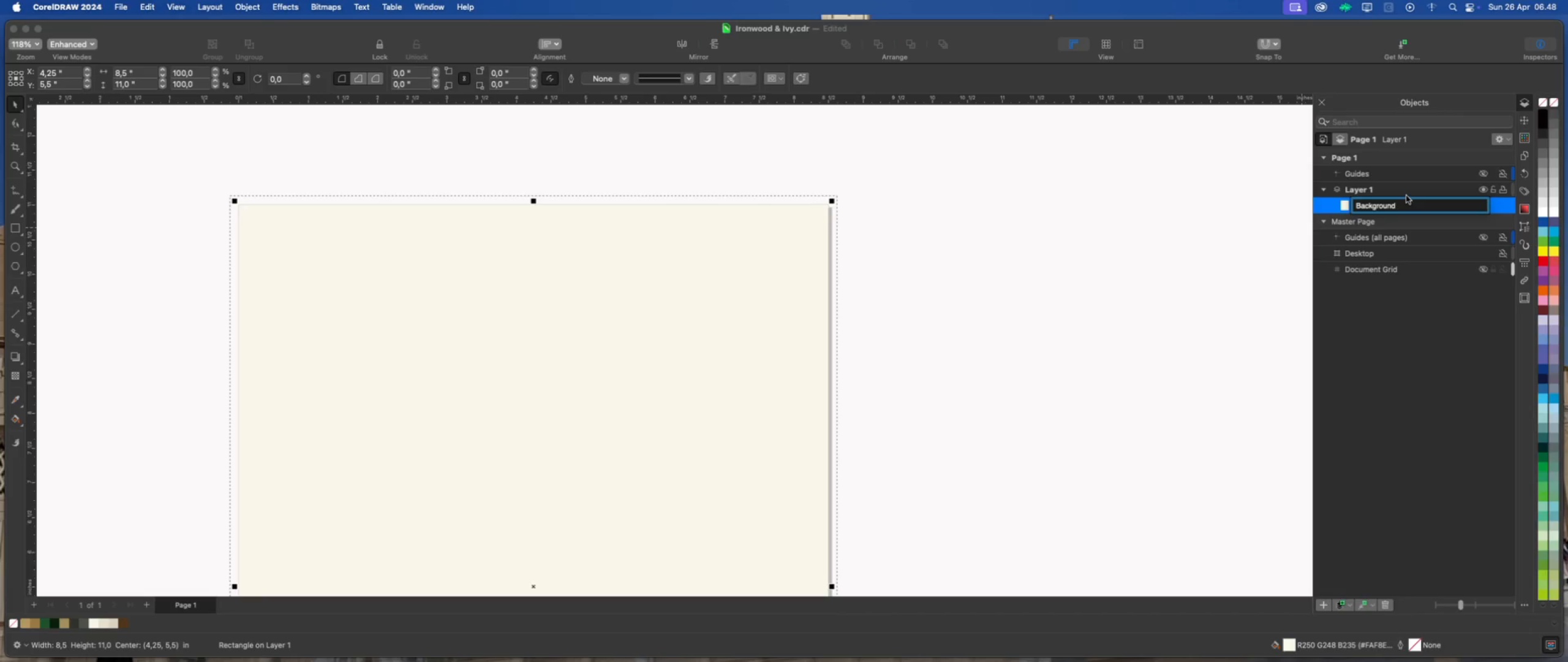 
left_click([1407, 191])
 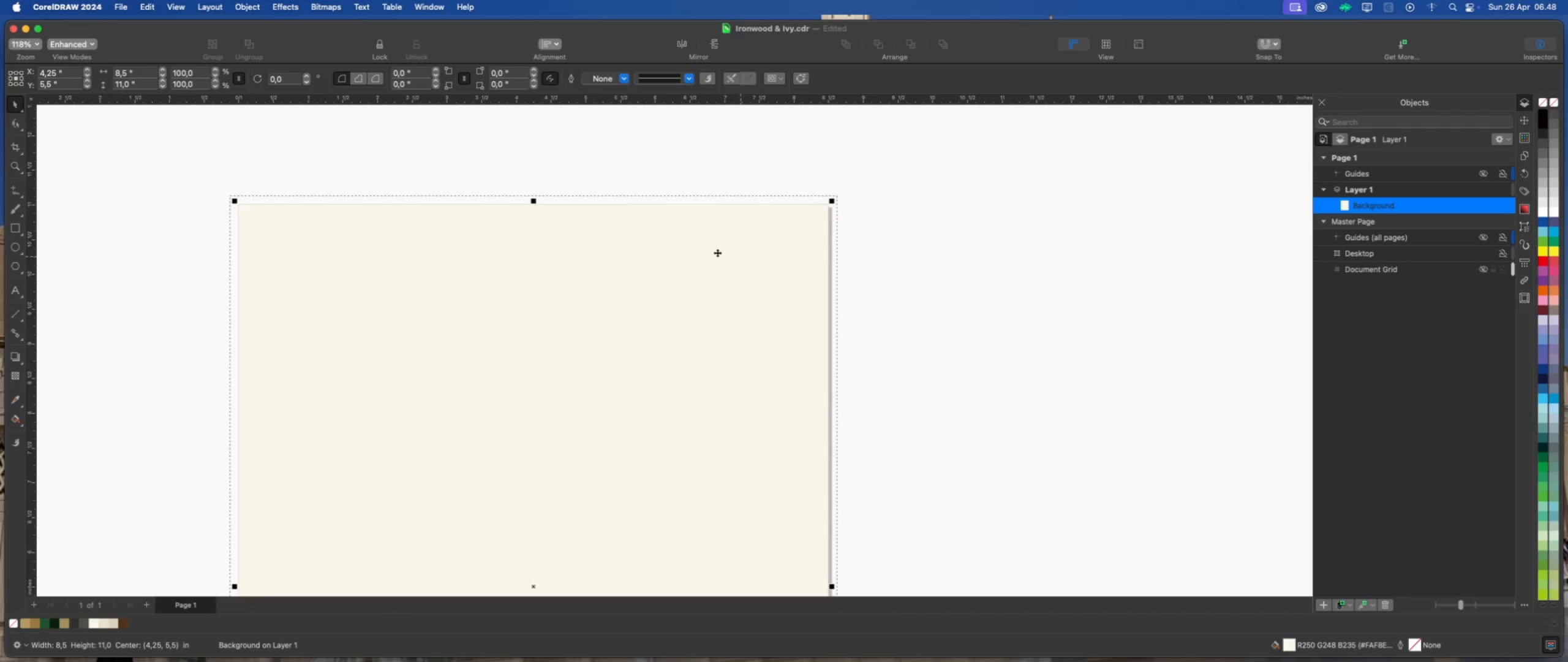 
left_click([826, 235])
 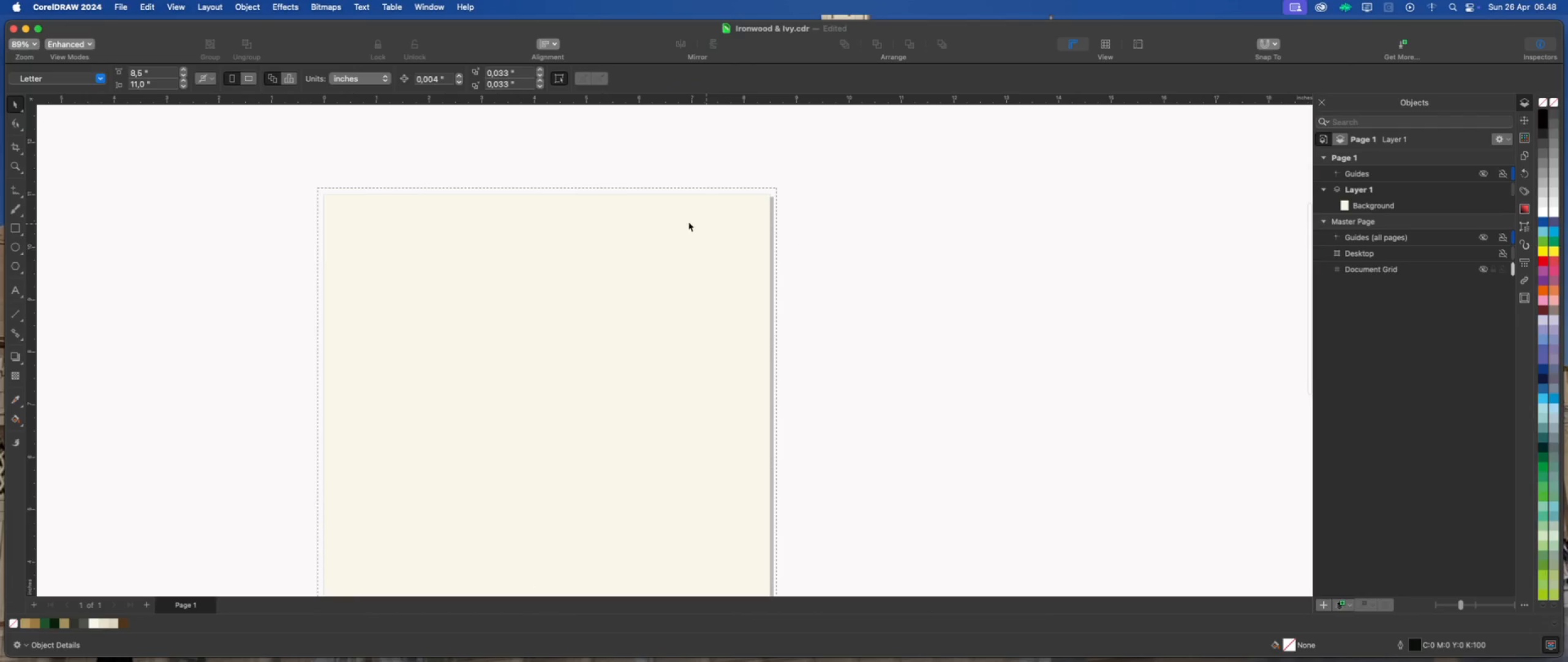 
scroll: coordinate [626, 208], scroll_direction: down, amount: 4.0
 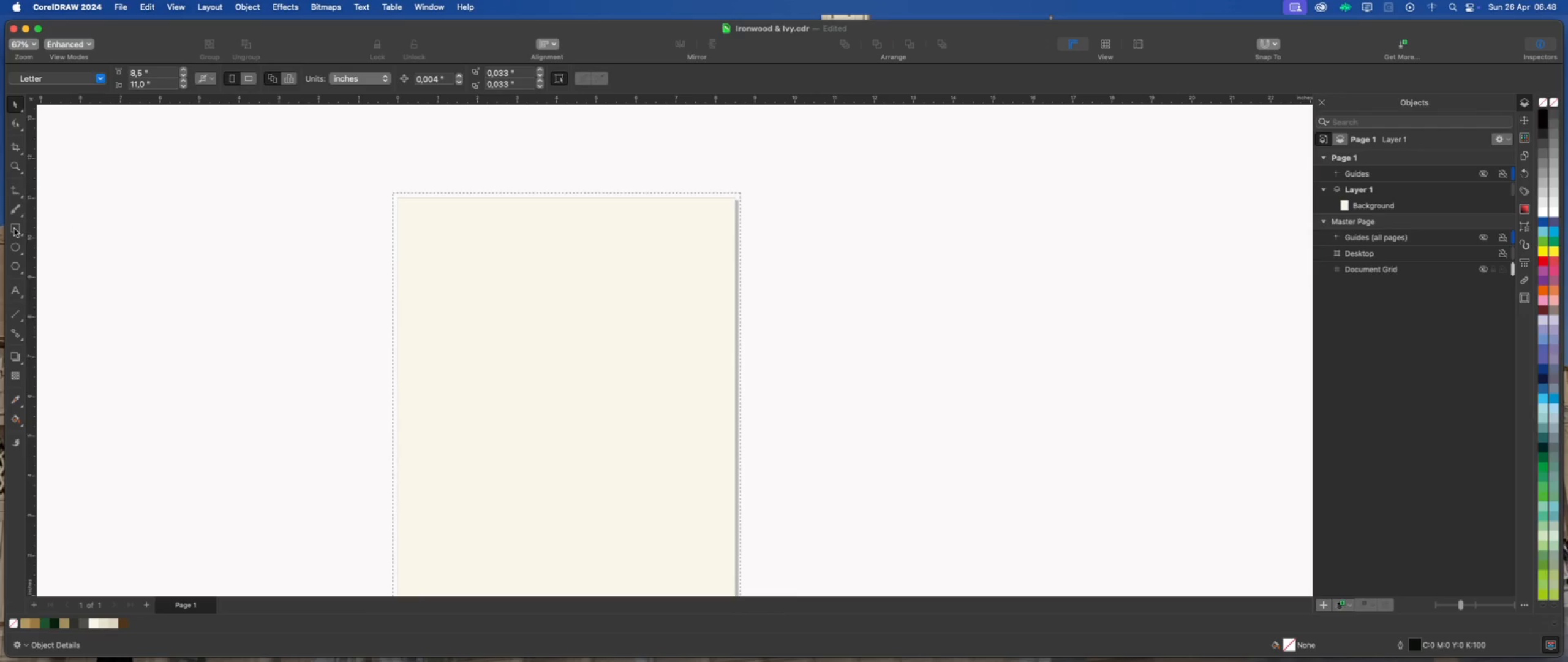 
double_click([14, 229])
 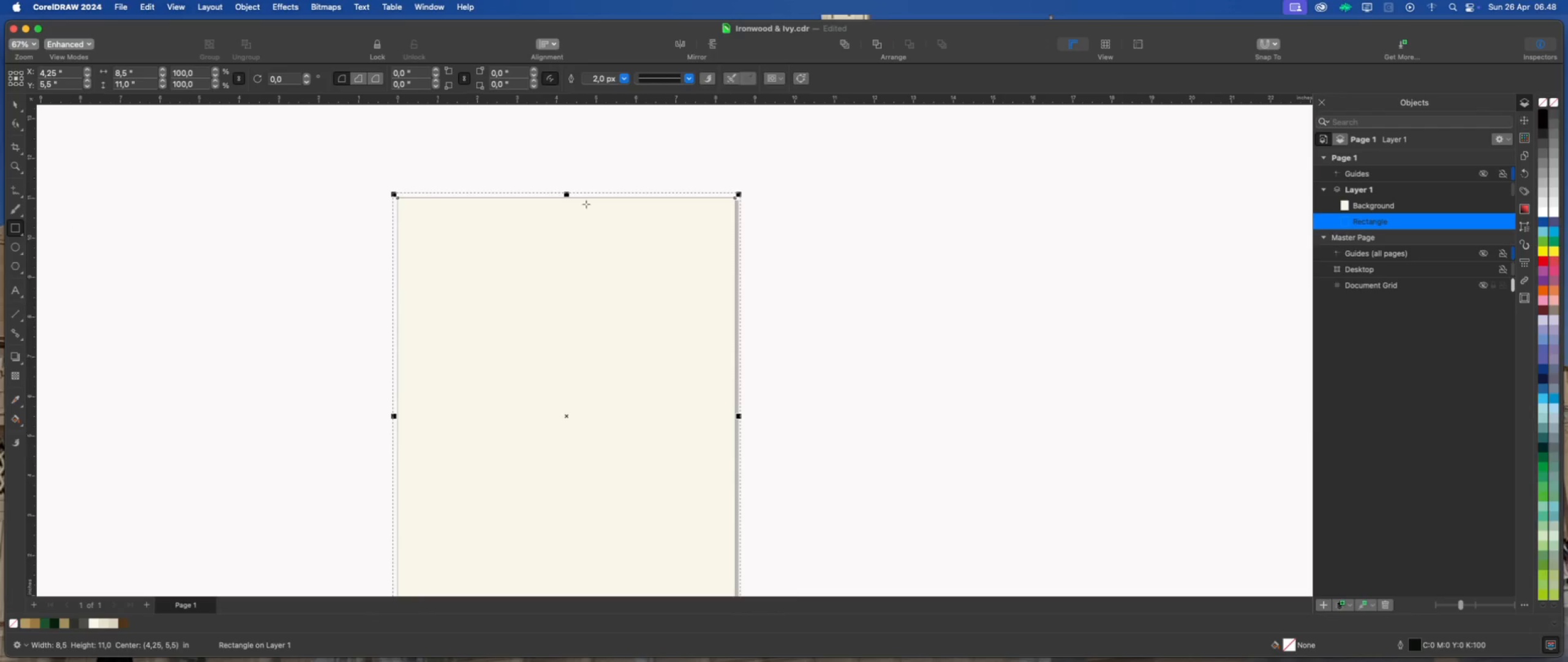 
scroll: coordinate [625, 230], scroll_direction: down, amount: 1.0
 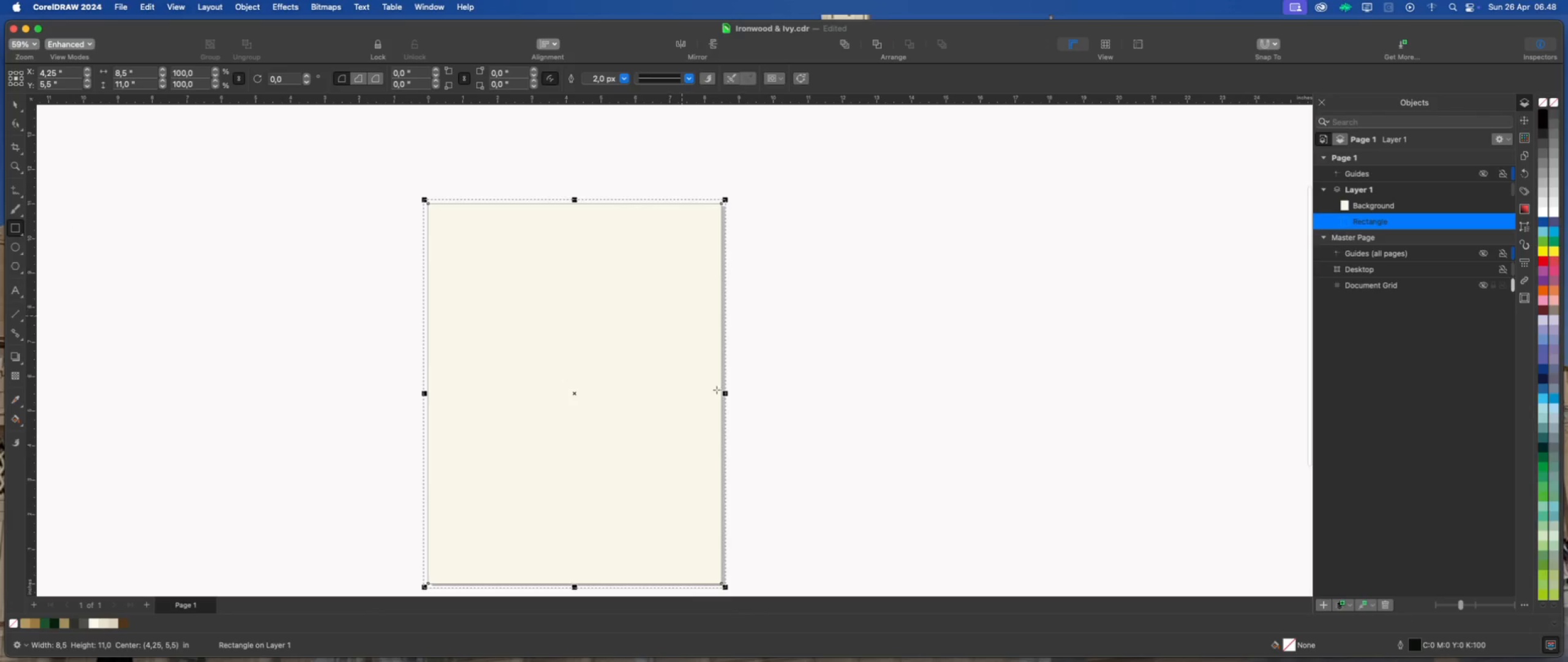 
scroll: coordinate [704, 378], scroll_direction: up, amount: 19.0
 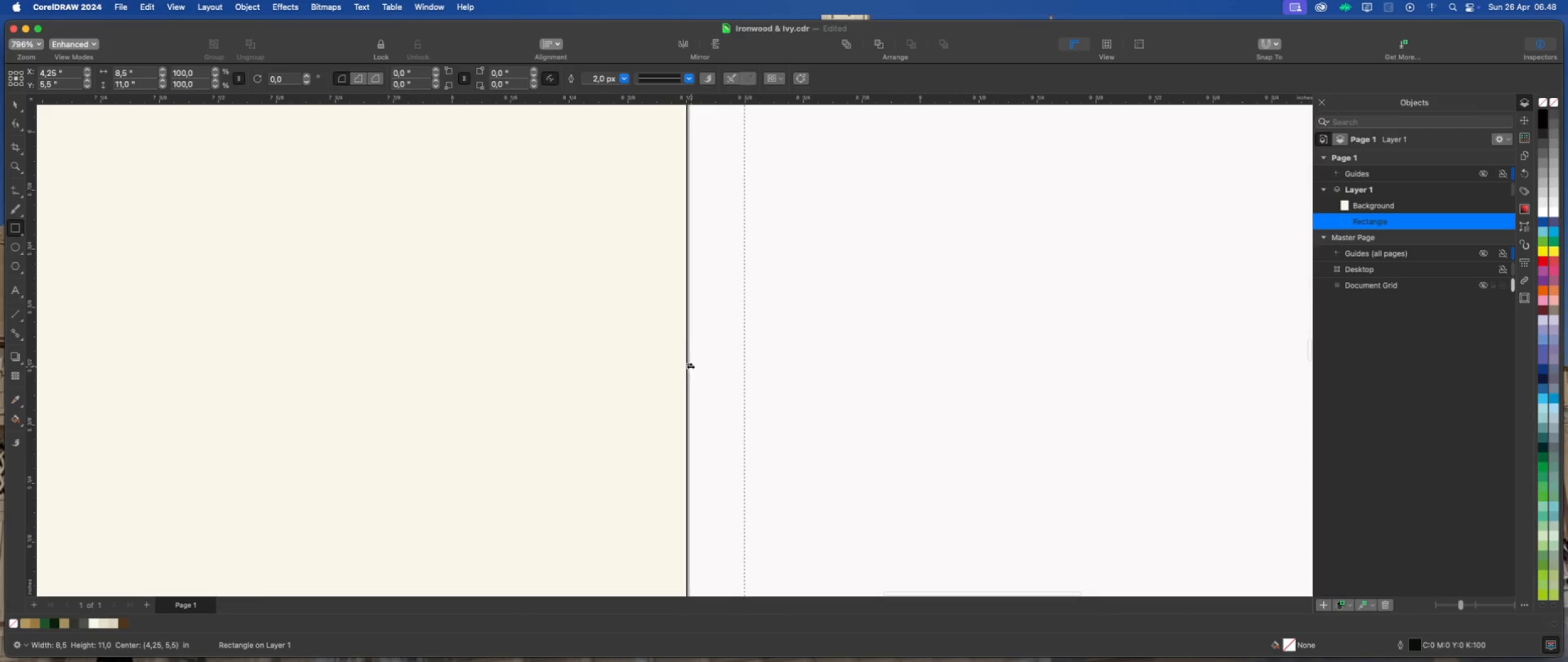 
left_click_drag(start_coordinate=[689, 366], to_coordinate=[747, 370])
 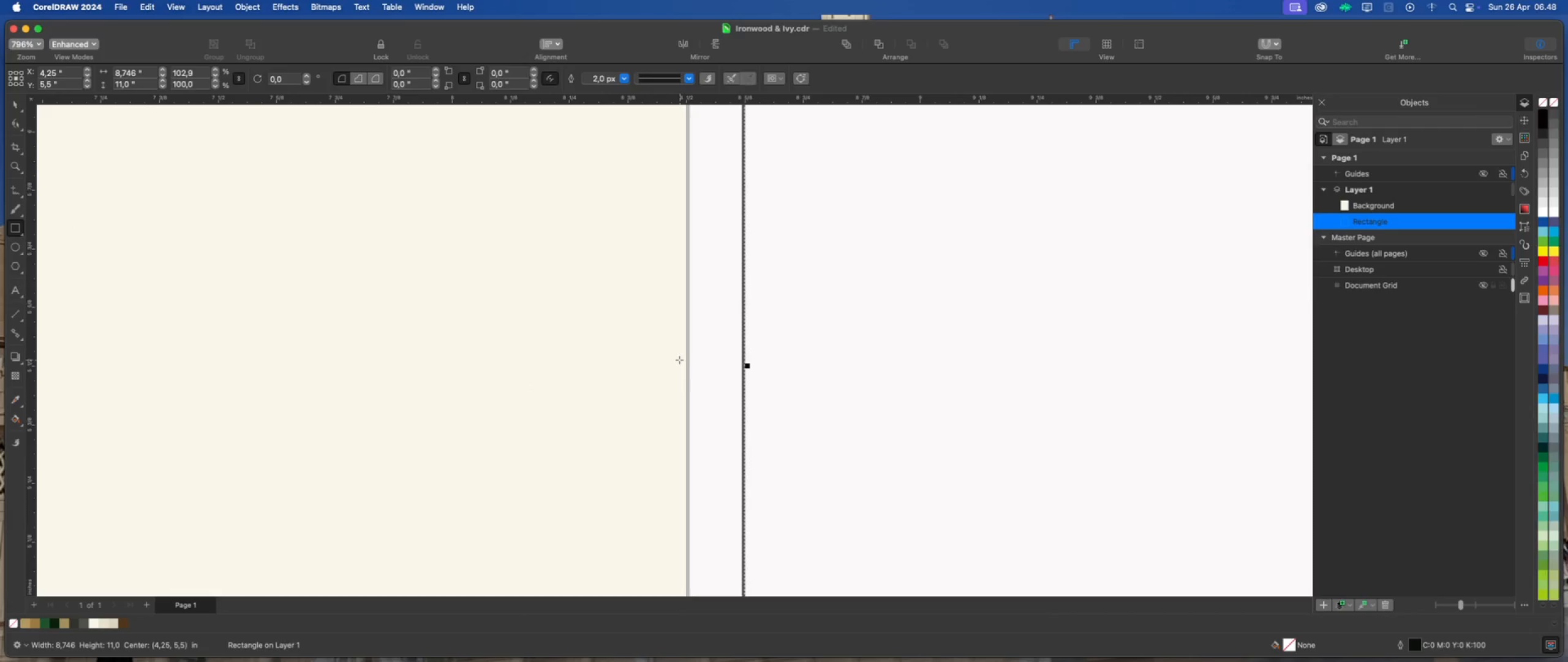 
hold_key(key=ShiftLeft, duration=2.58)
 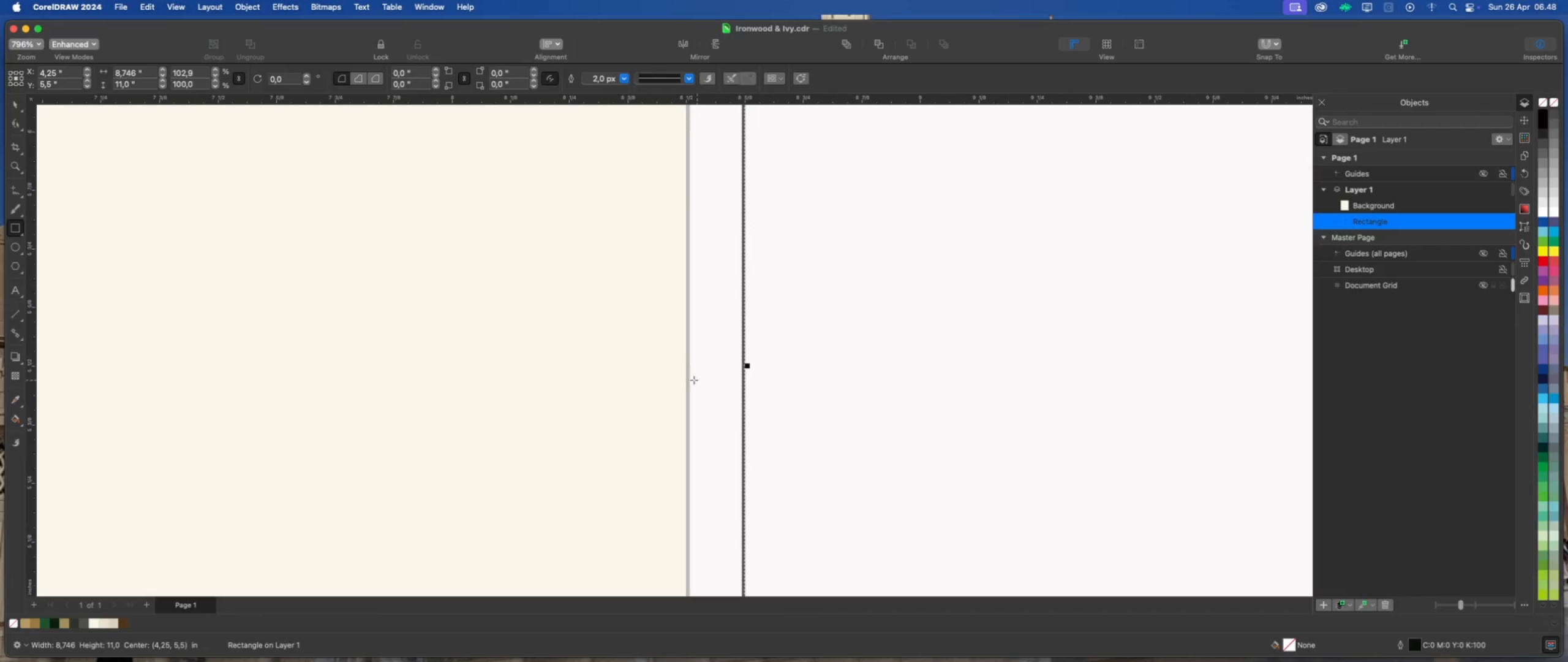 
scroll: coordinate [587, 388], scroll_direction: down, amount: 20.0
 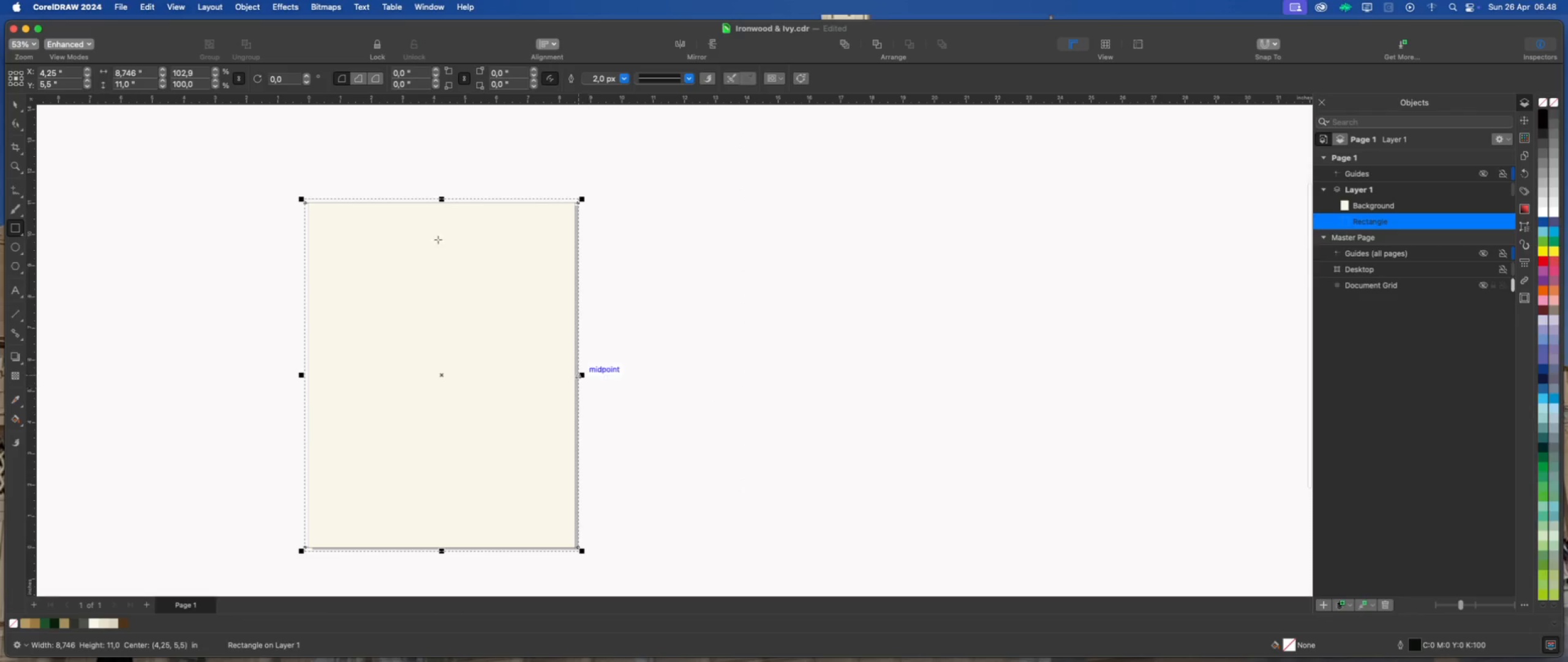 
scroll: coordinate [477, 197], scroll_direction: up, amount: 14.0
 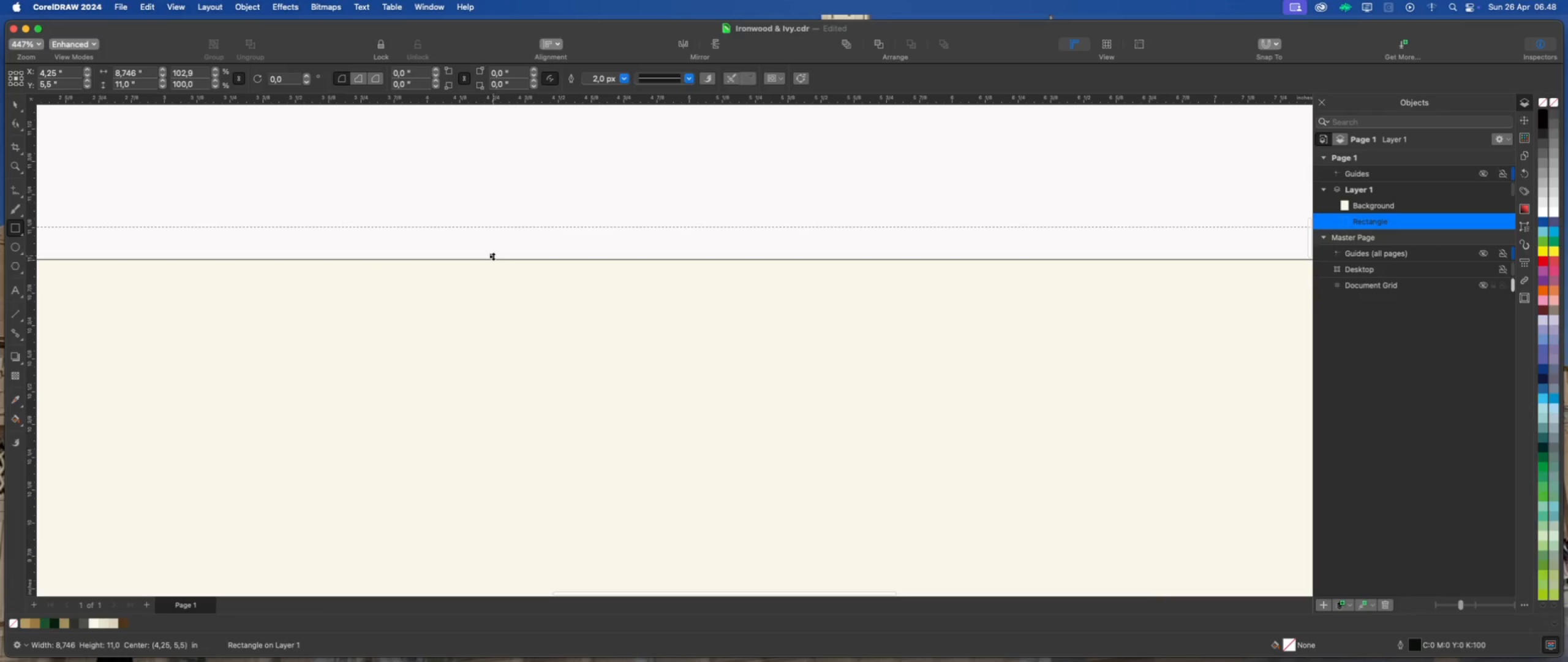 
left_click_drag(start_coordinate=[493, 256], to_coordinate=[500, 223])
 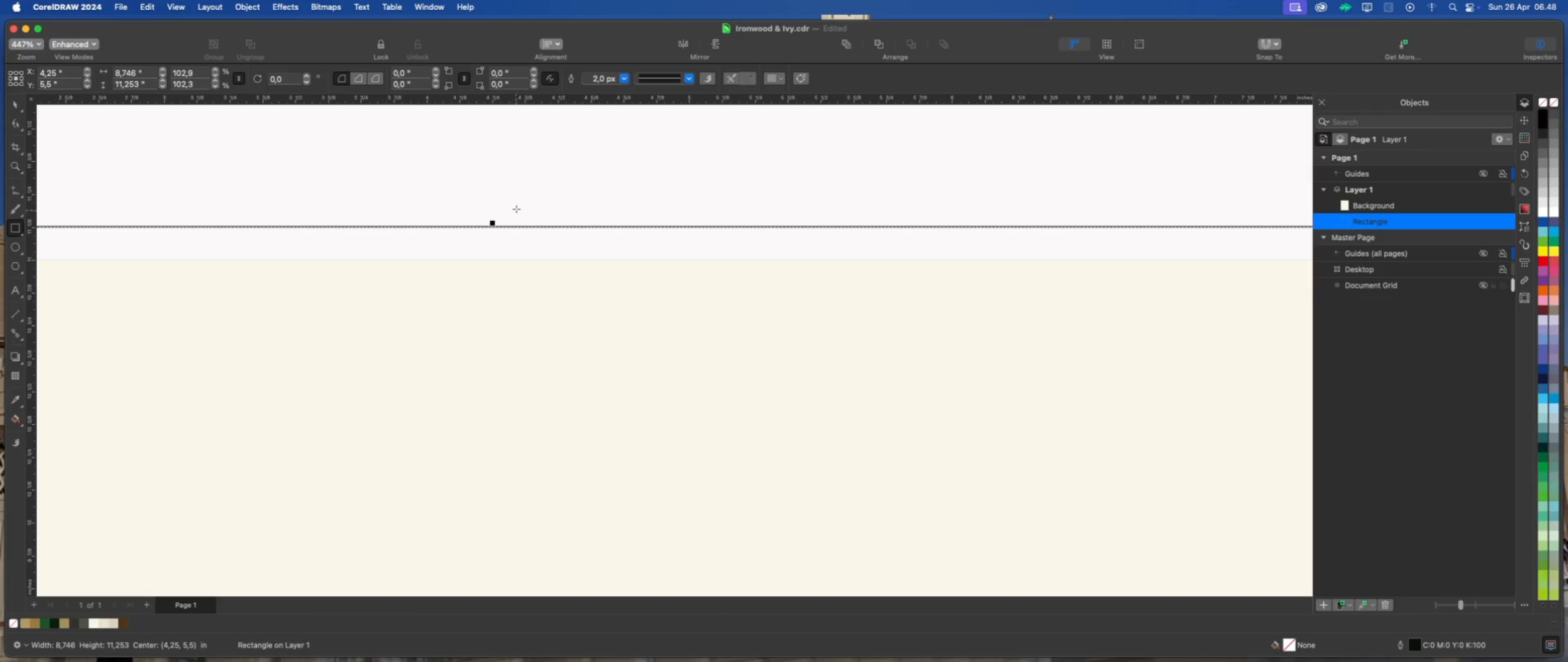 
hold_key(key=ShiftLeft, duration=2.25)
 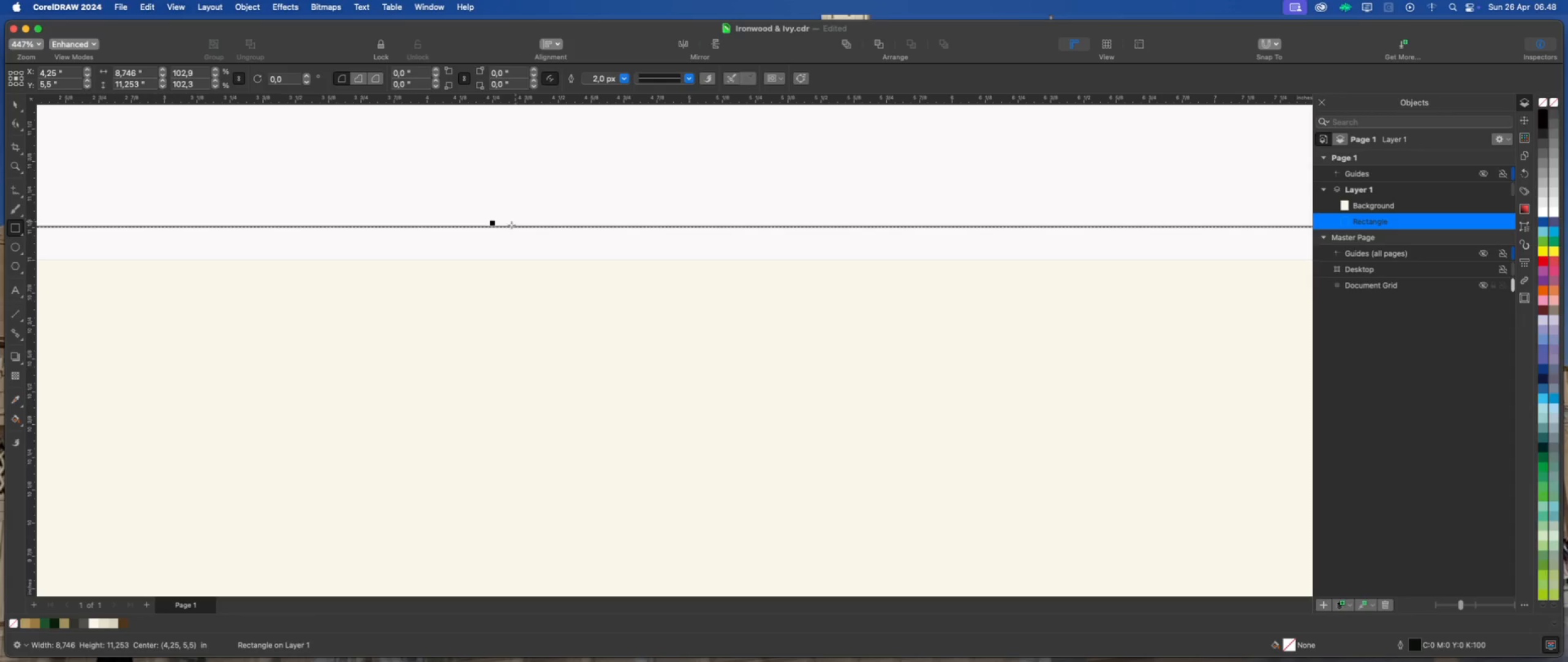 
scroll: coordinate [492, 228], scroll_direction: up, amount: 10.0
 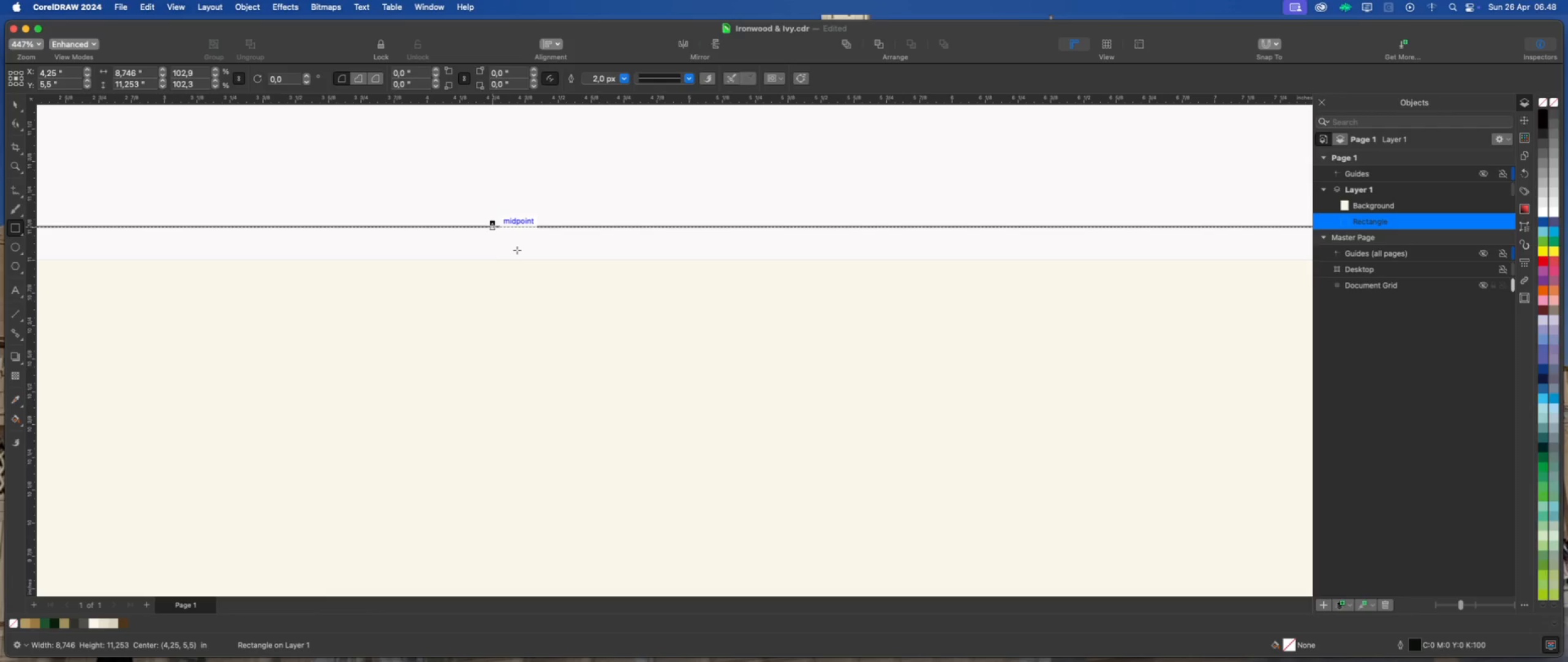 
scroll: coordinate [718, 210], scroll_direction: down, amount: 29.0
 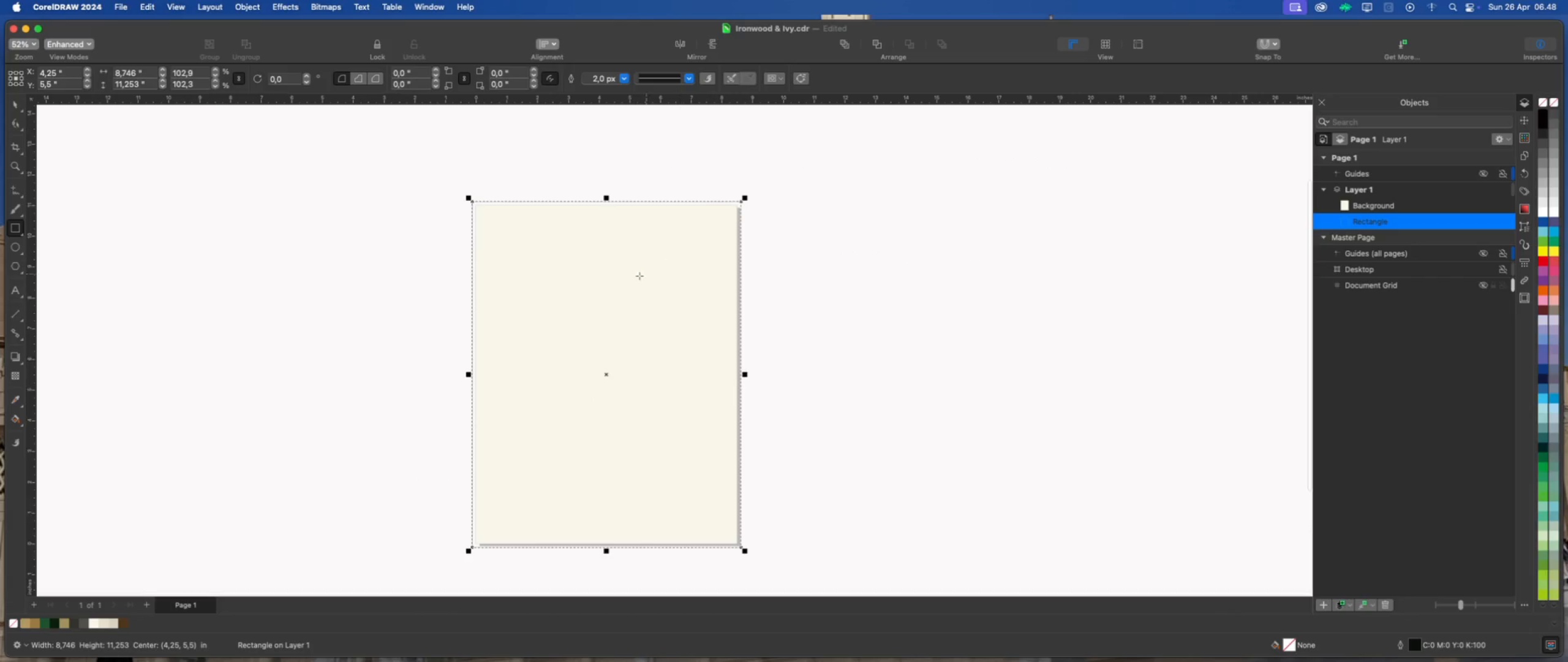 
scroll: coordinate [586, 283], scroll_direction: up, amount: 1.0
 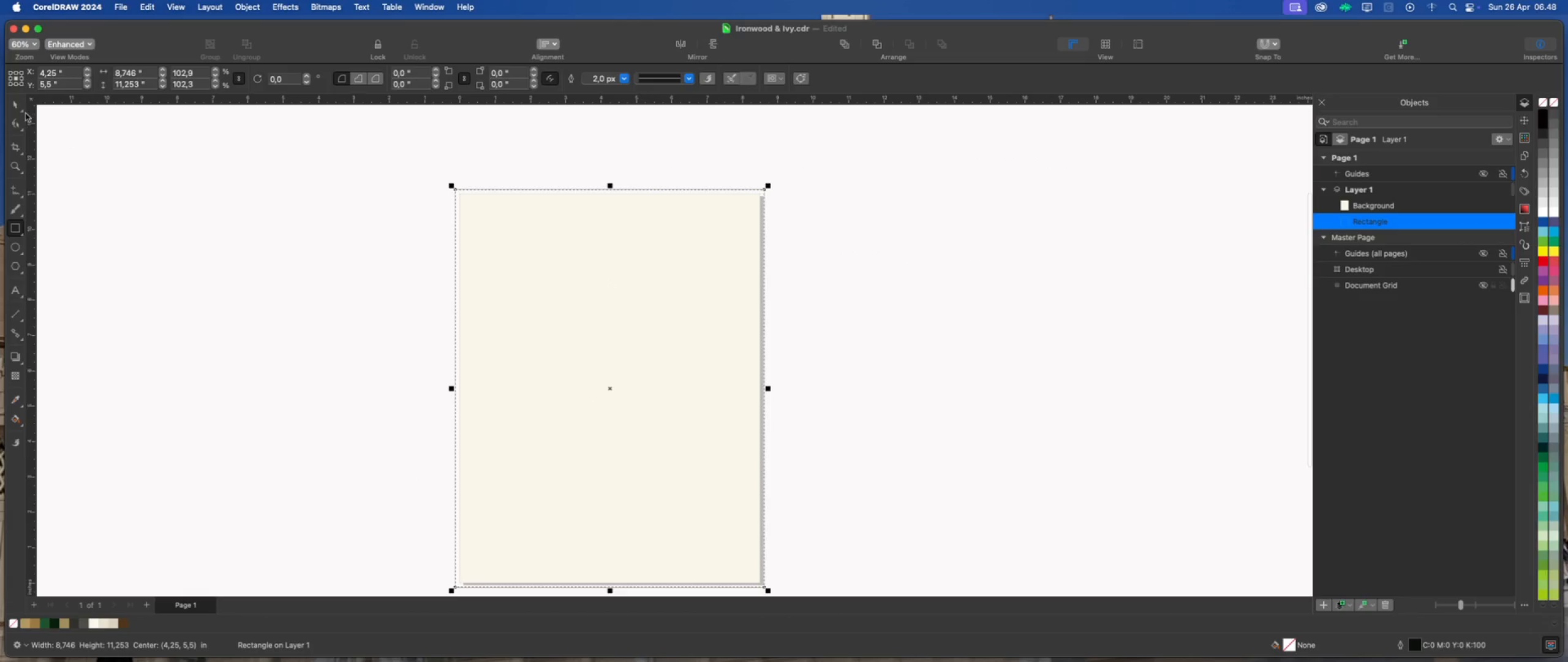 
left_click([18, 104])
 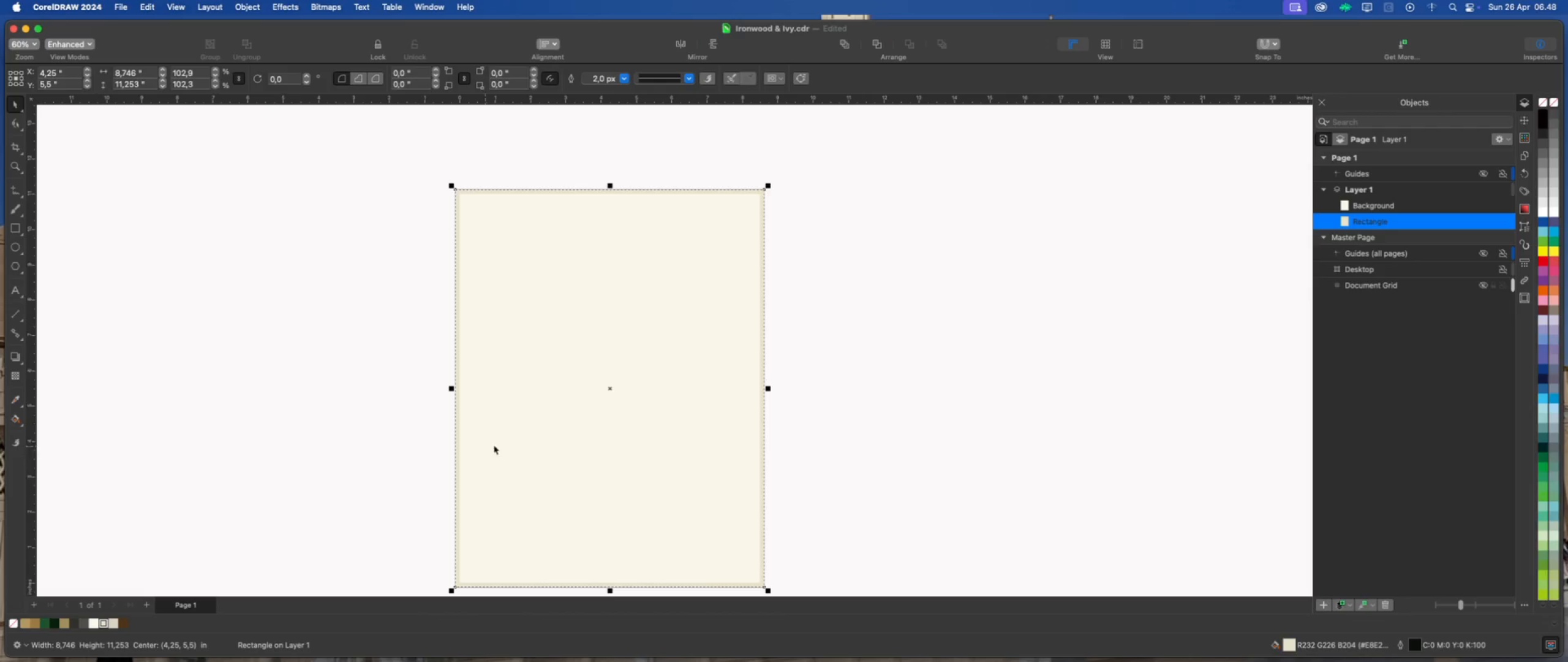 
wait(6.02)
 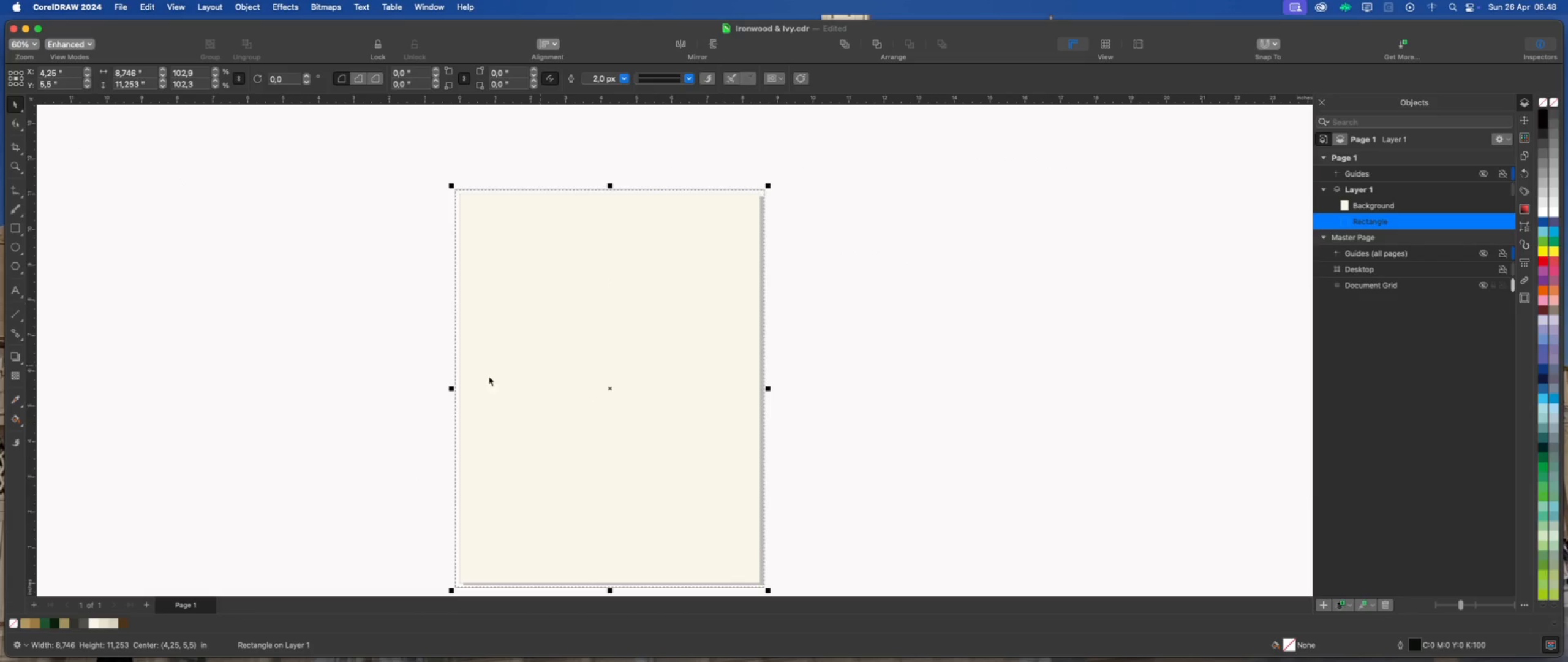 
left_click([826, 412])
 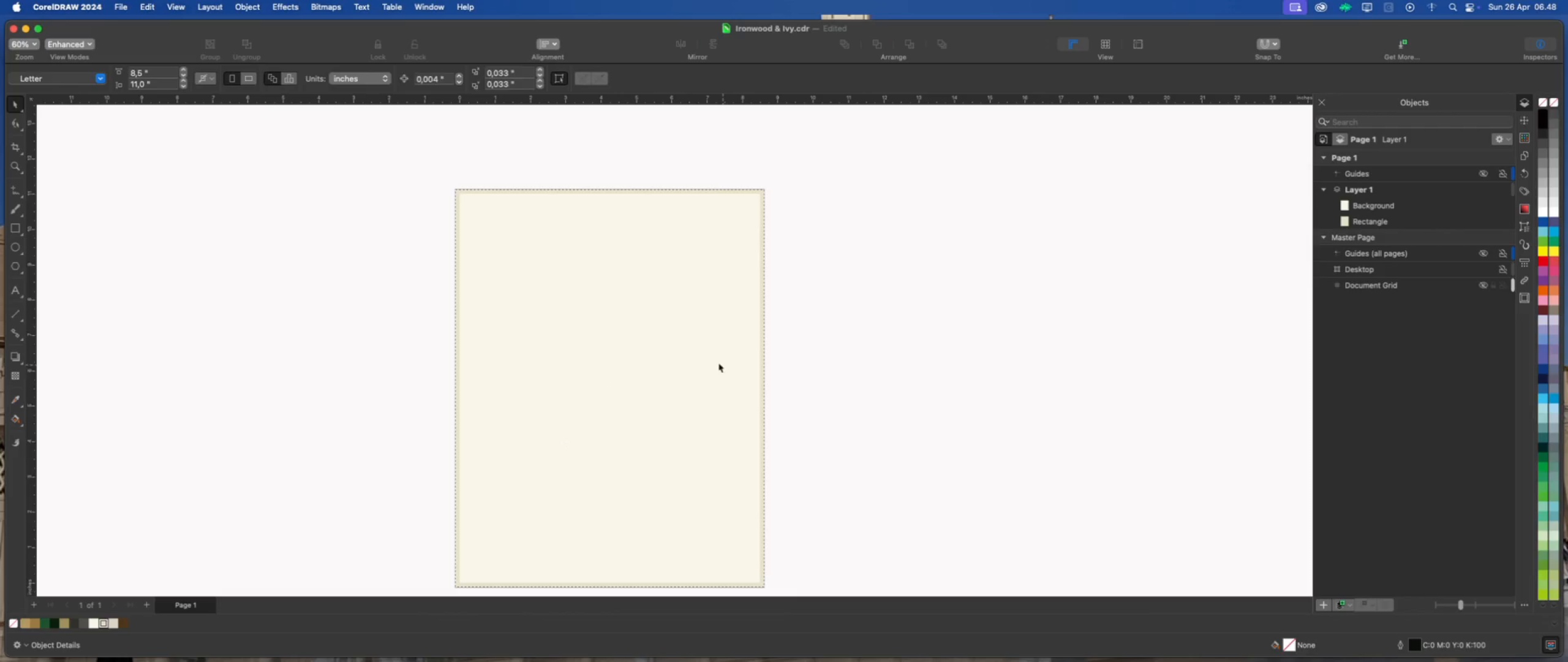 
left_click([687, 349])
 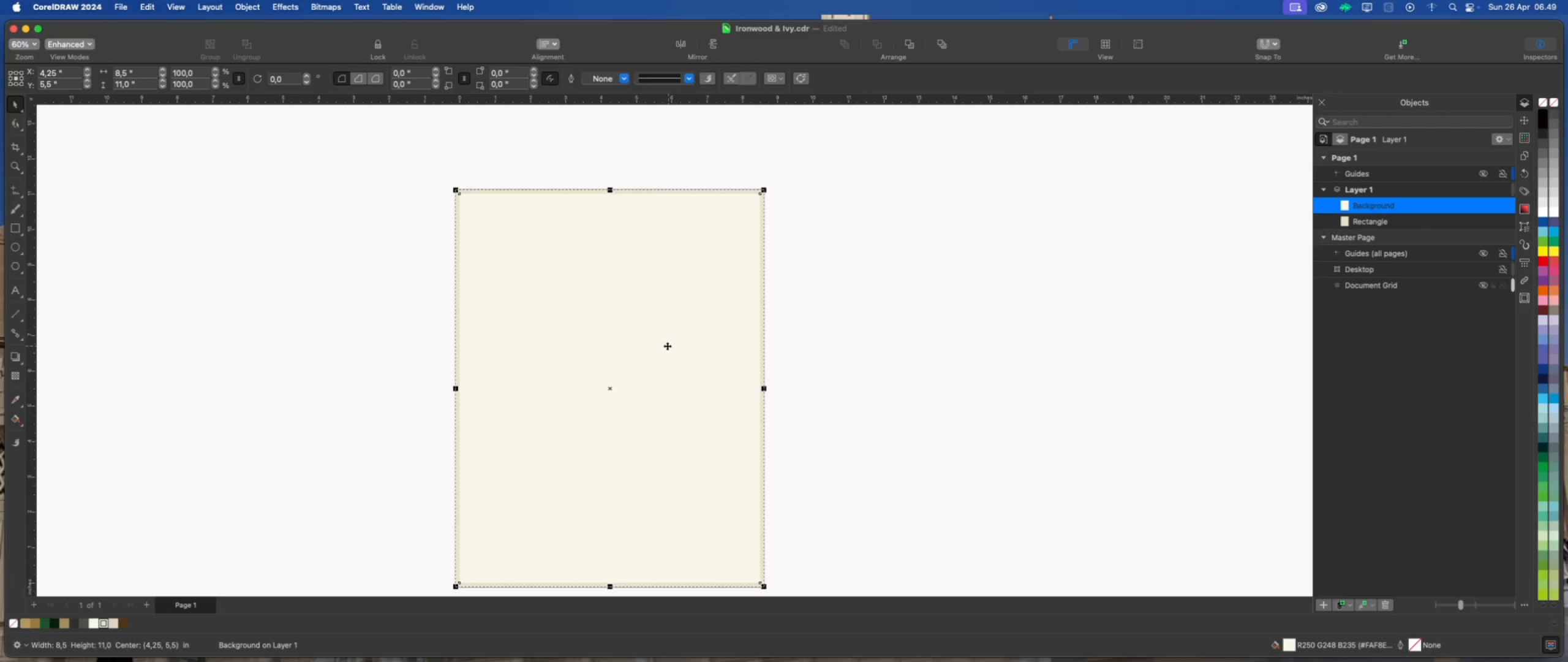 
left_click_drag(start_coordinate=[667, 346], to_coordinate=[494, 332])
 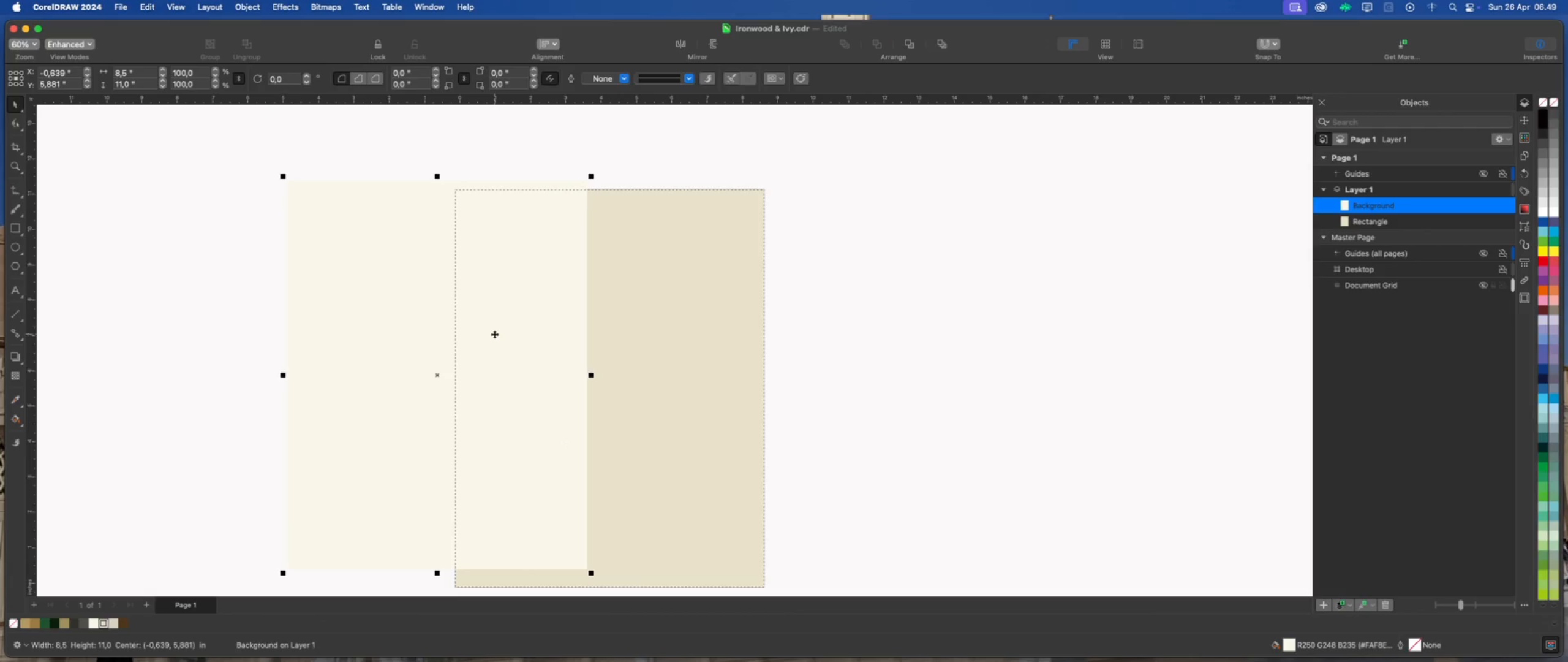 
key(Meta+Z)
 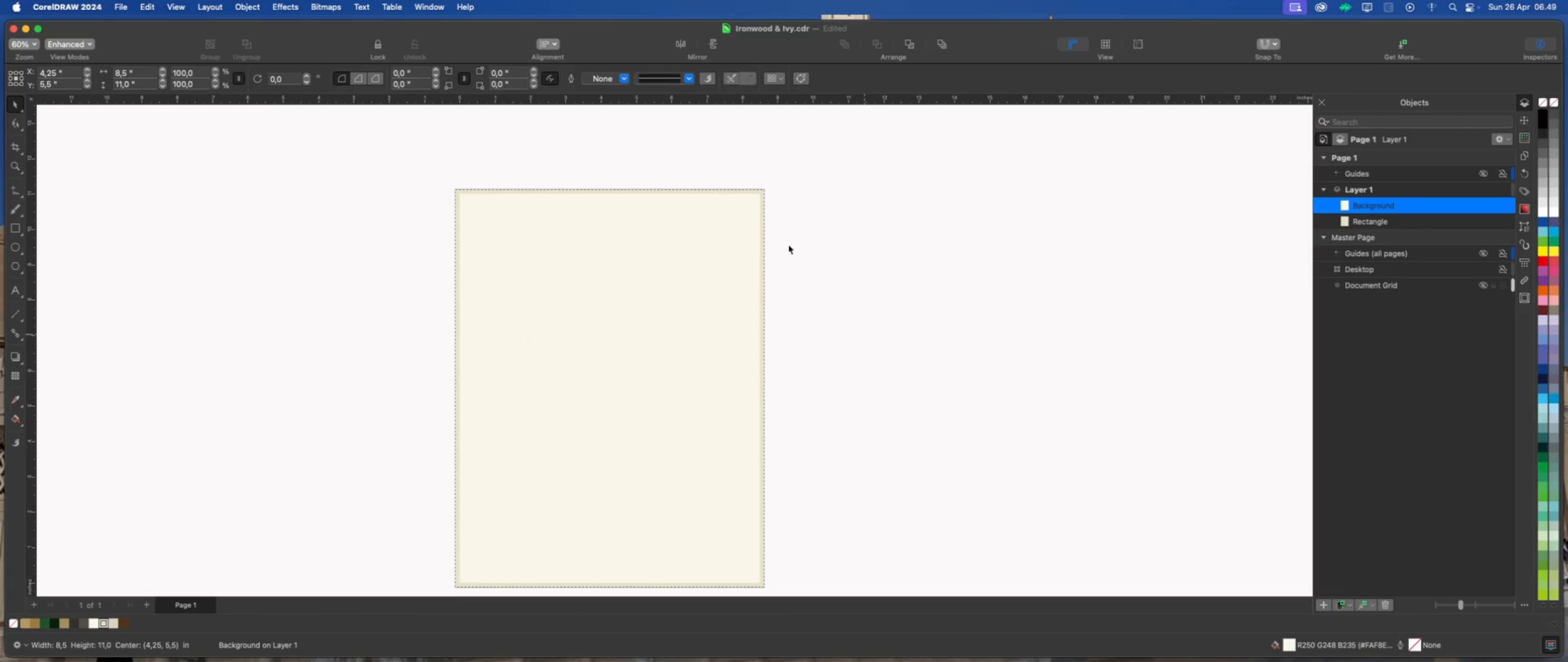 
scroll: coordinate [742, 204], scroll_direction: up, amount: 5.0
 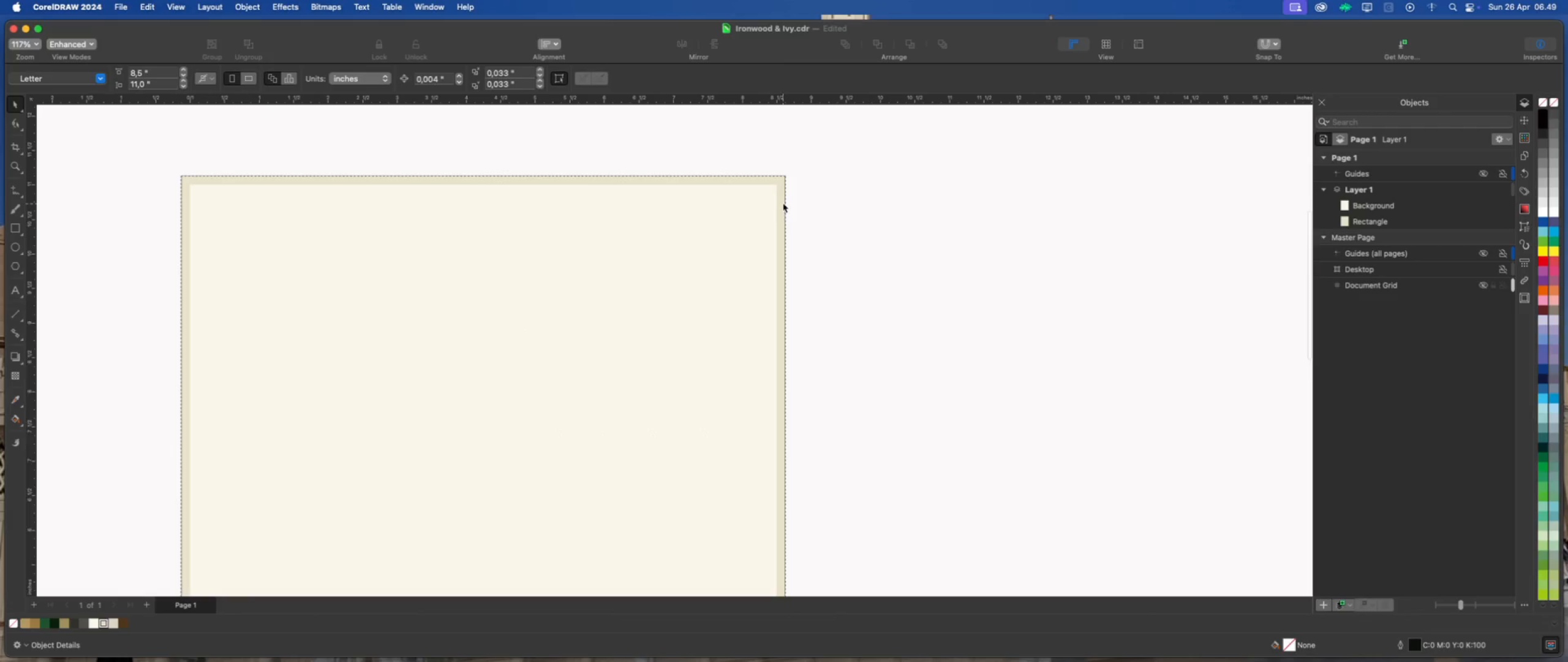 
left_click([781, 202])
 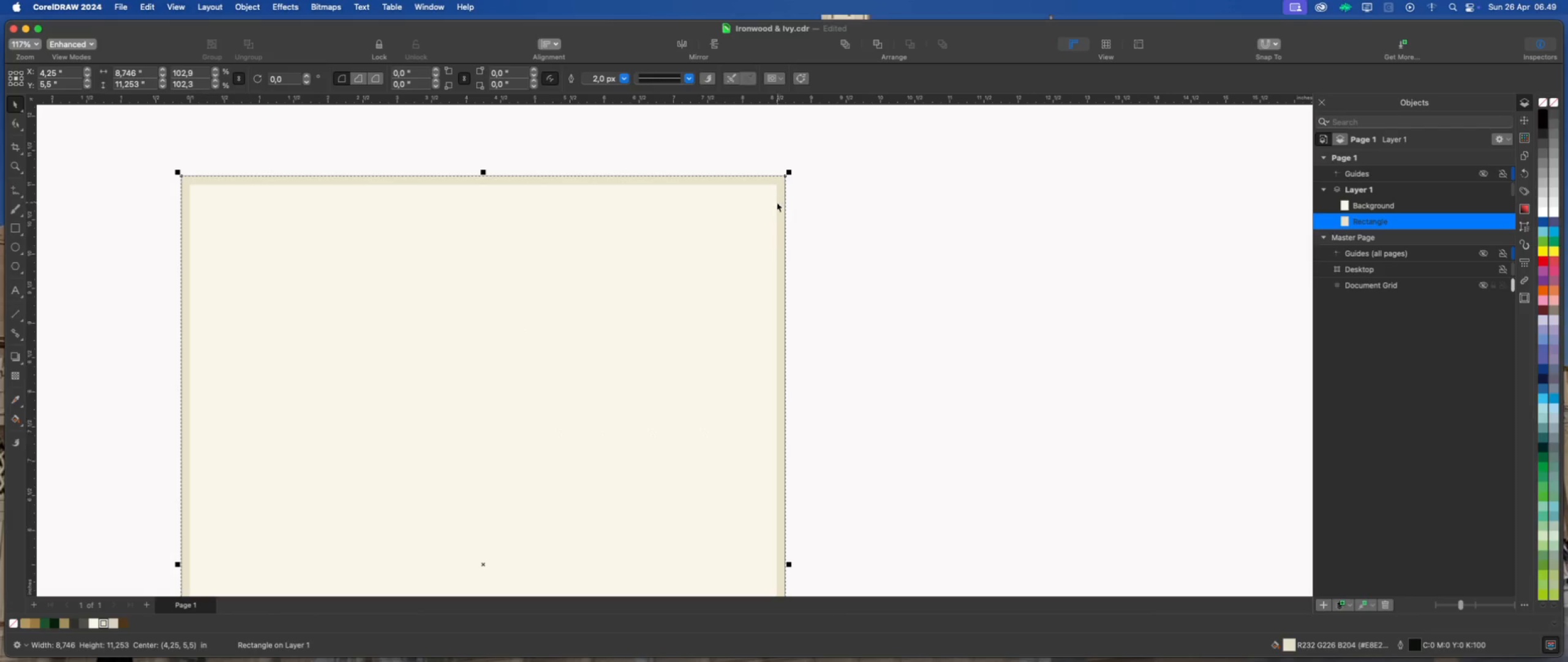 
left_click([673, 238])
 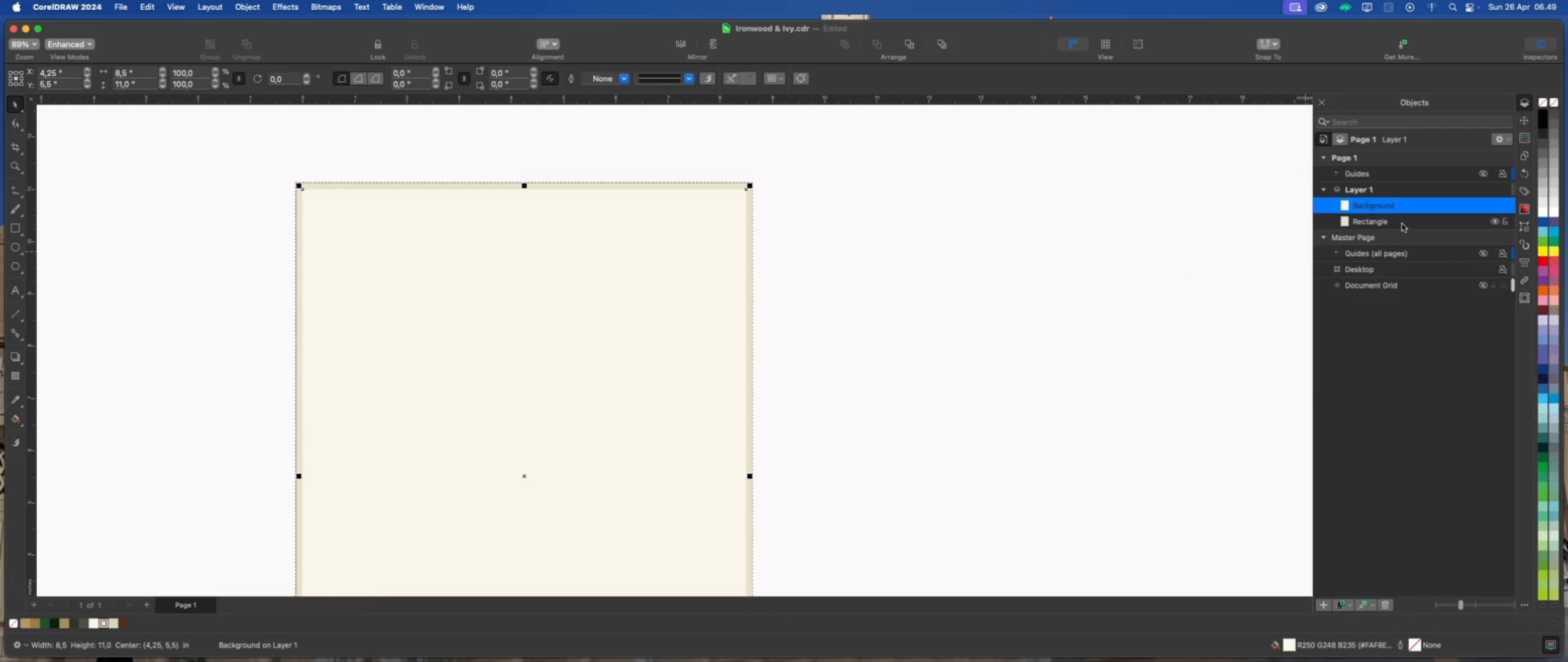 
scroll: coordinate [650, 204], scroll_direction: down, amount: 2.0
 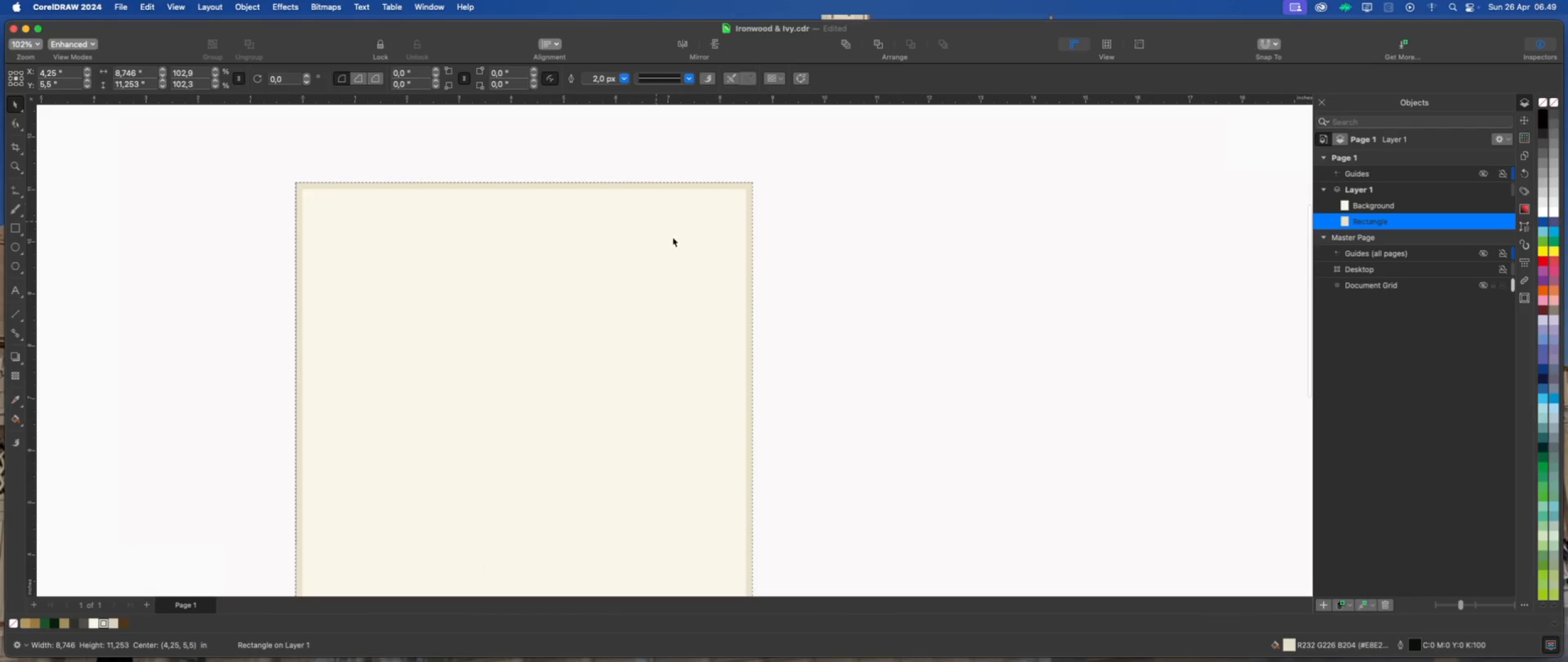 
wait(5.52)
 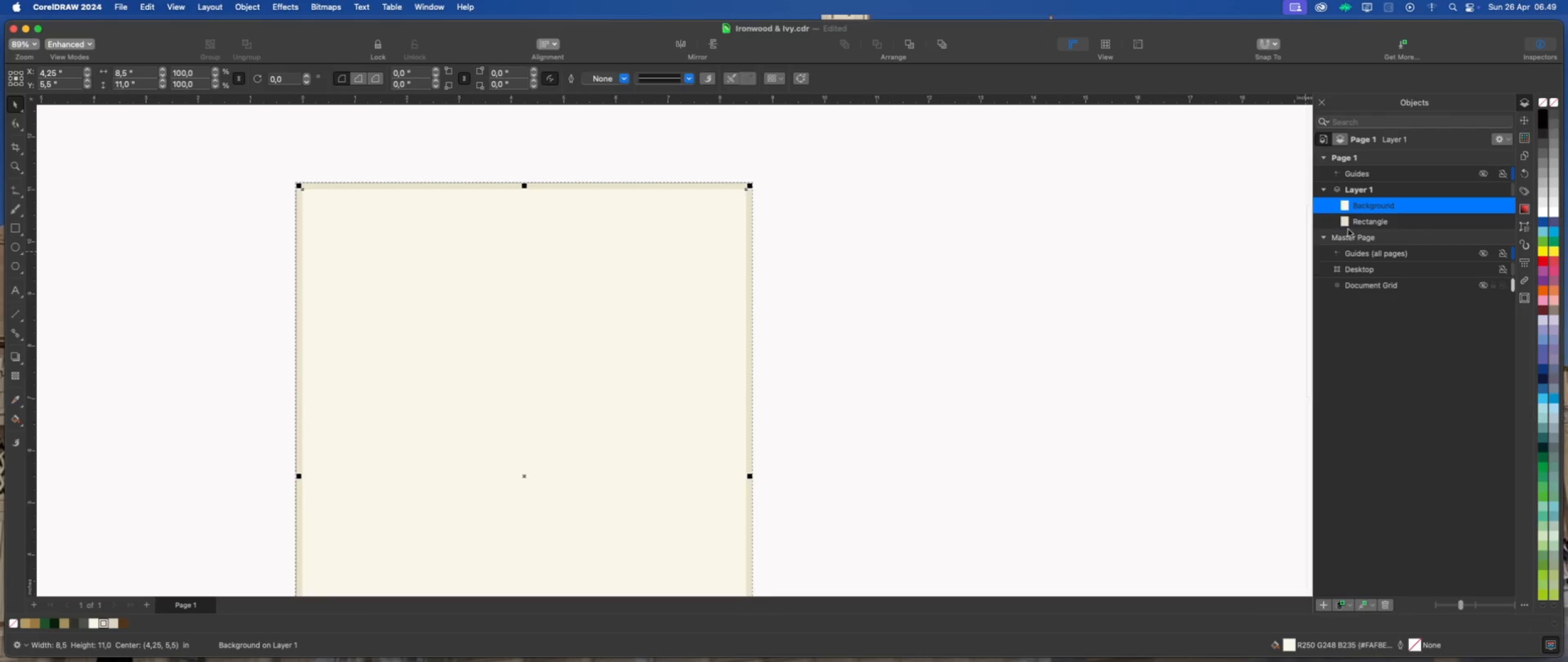 
left_click([1528, 119])
 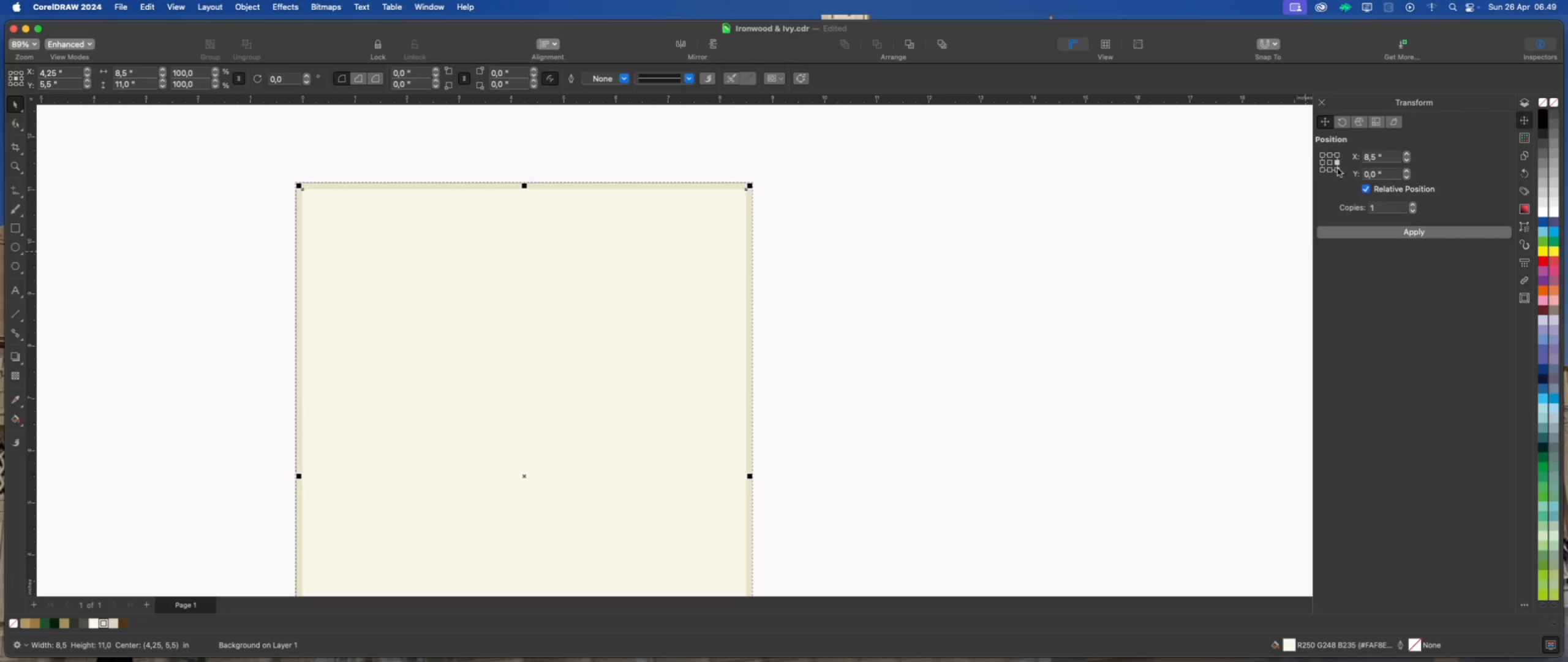 
left_click([1331, 164])
 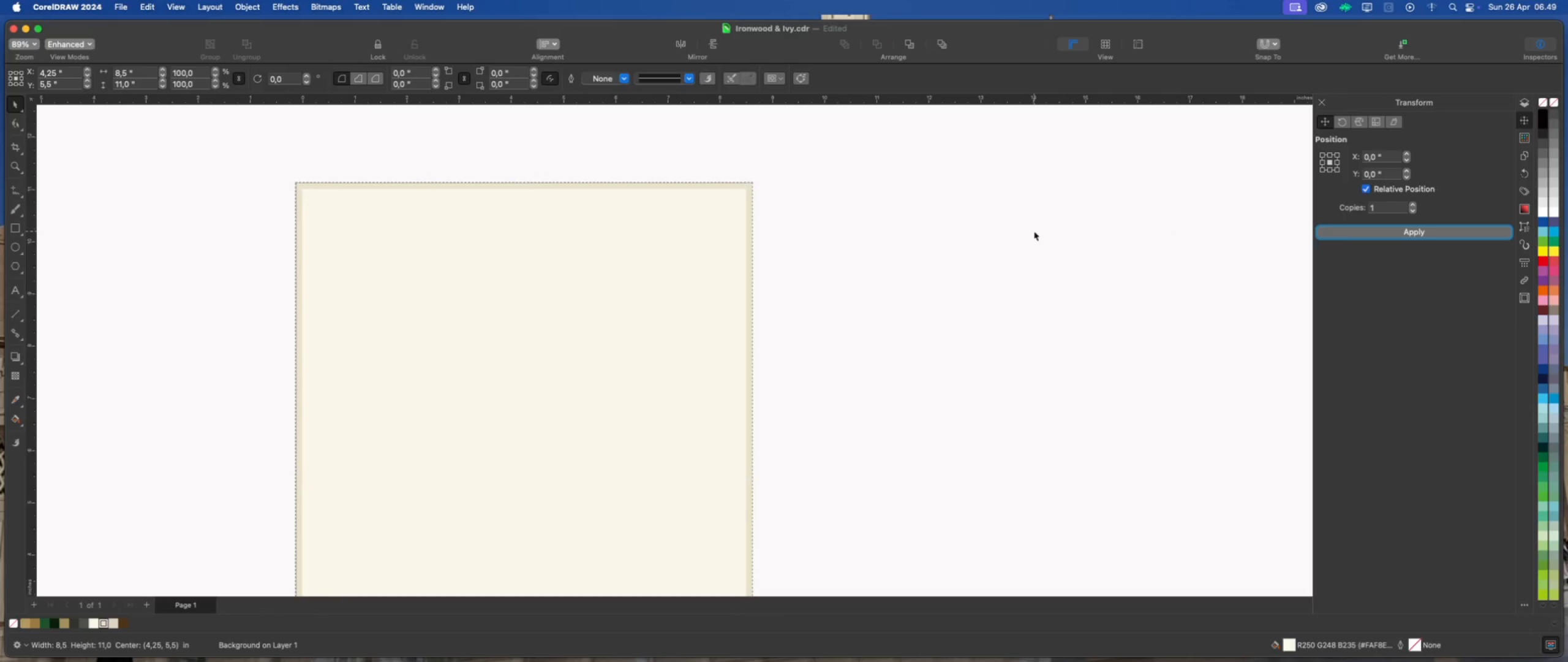 
wait(5.64)
 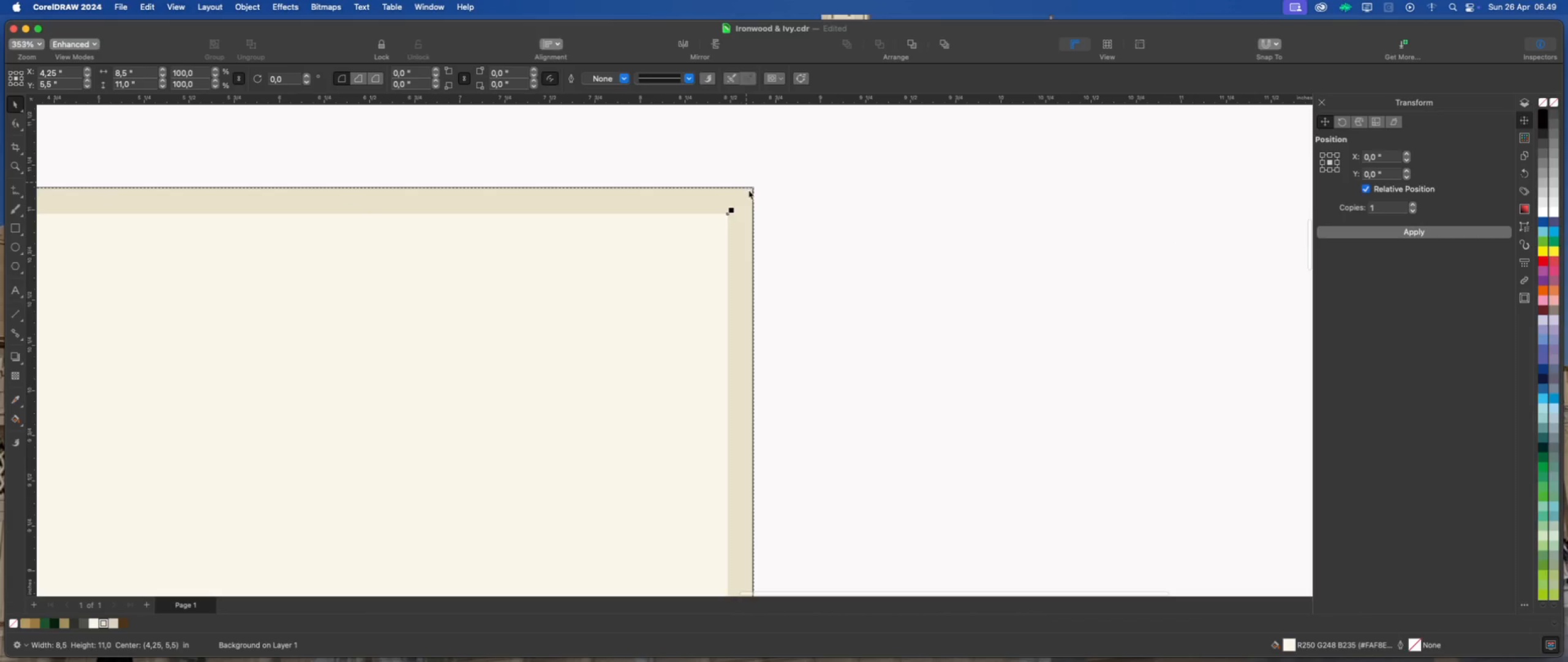 
hold_key(key=ShiftLeft, duration=0.66)
 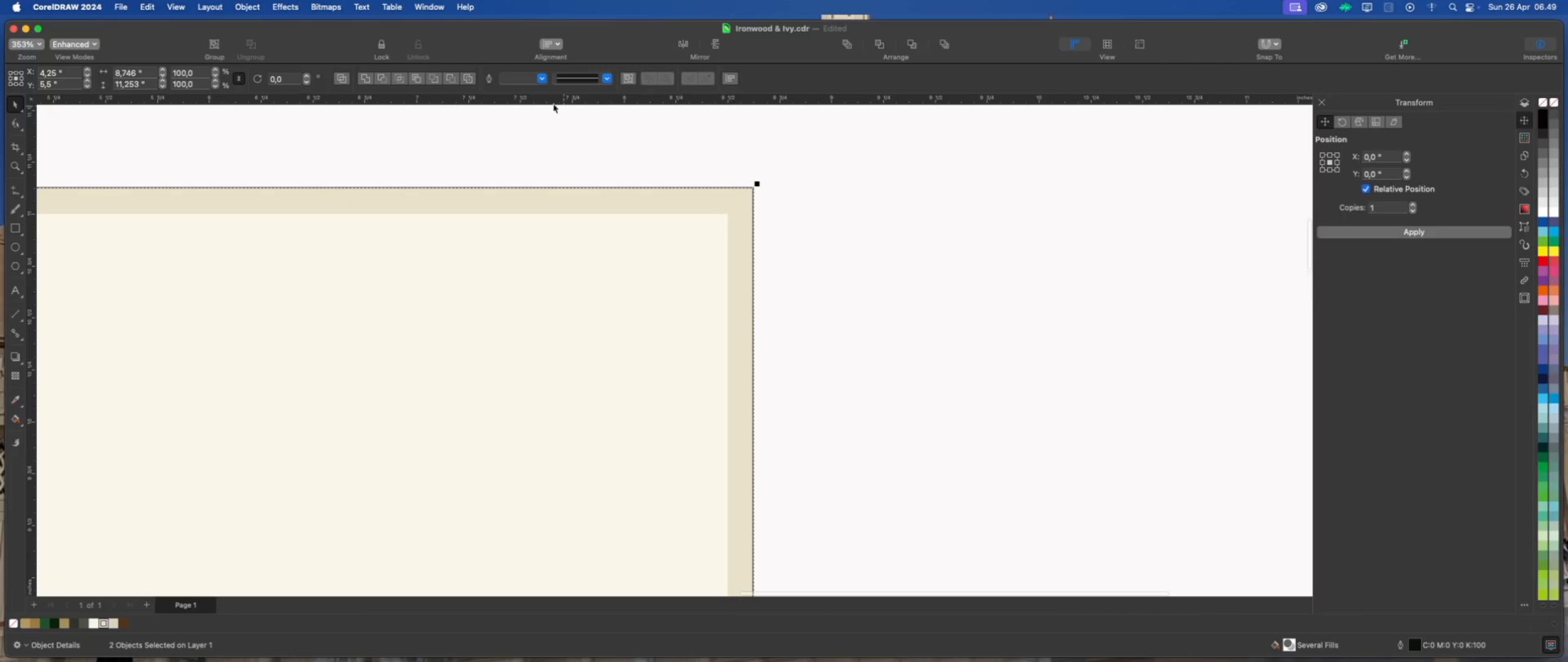 
scroll: coordinate [746, 182], scroll_direction: up, amount: 10.0
 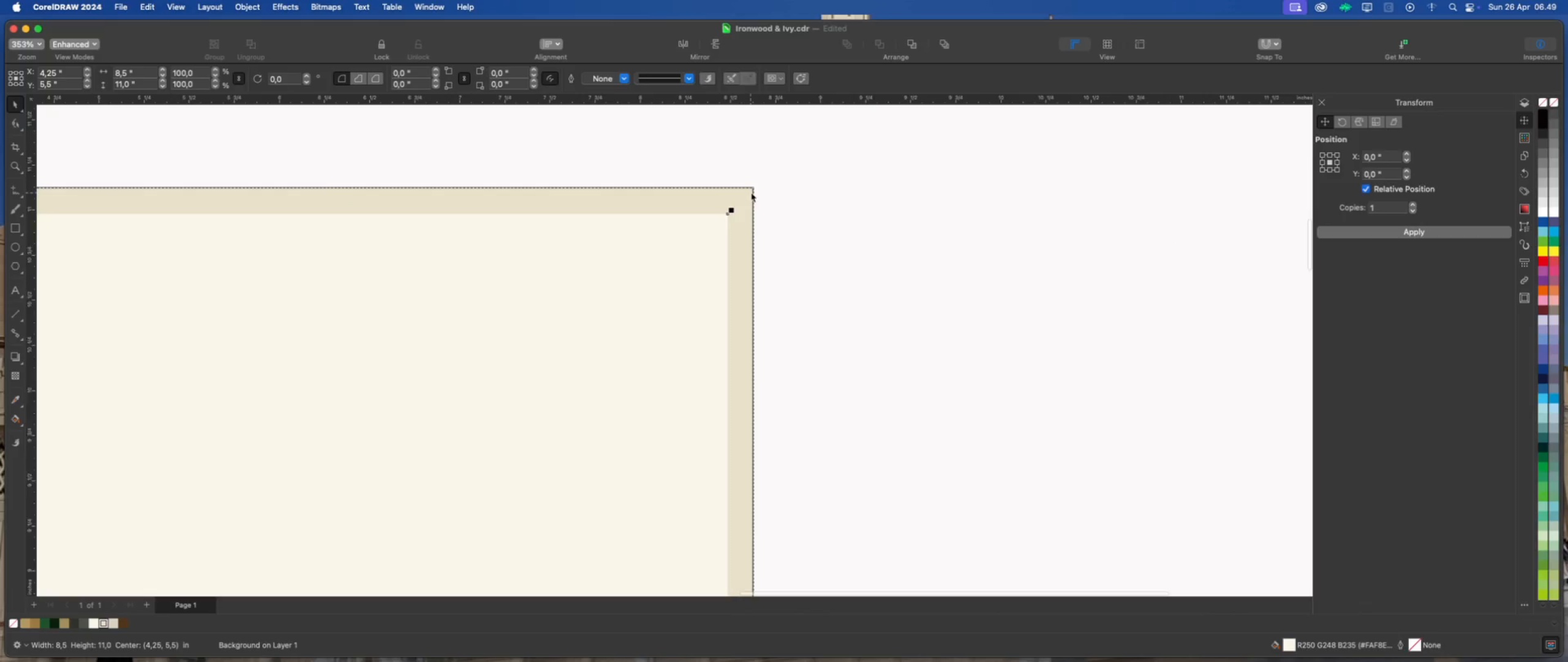 
left_click([747, 196])
 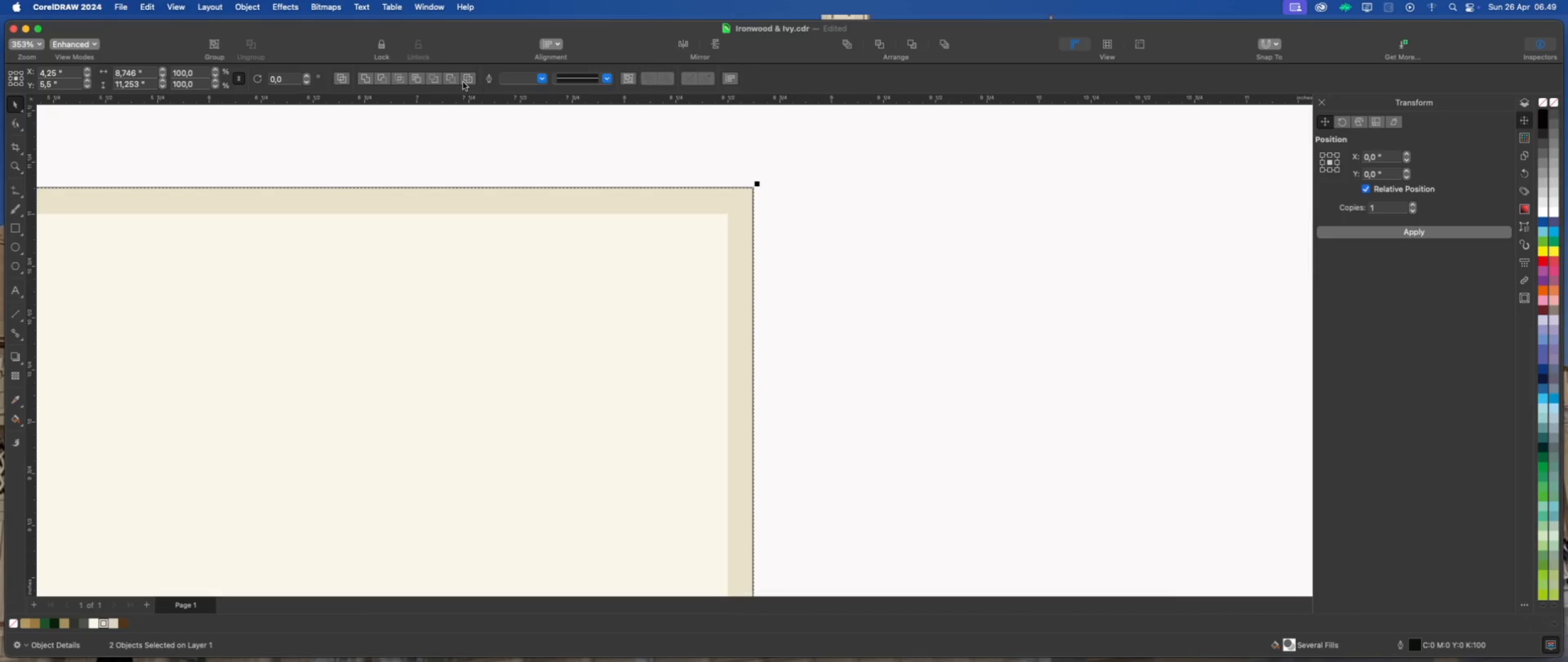 
left_click([451, 78])
 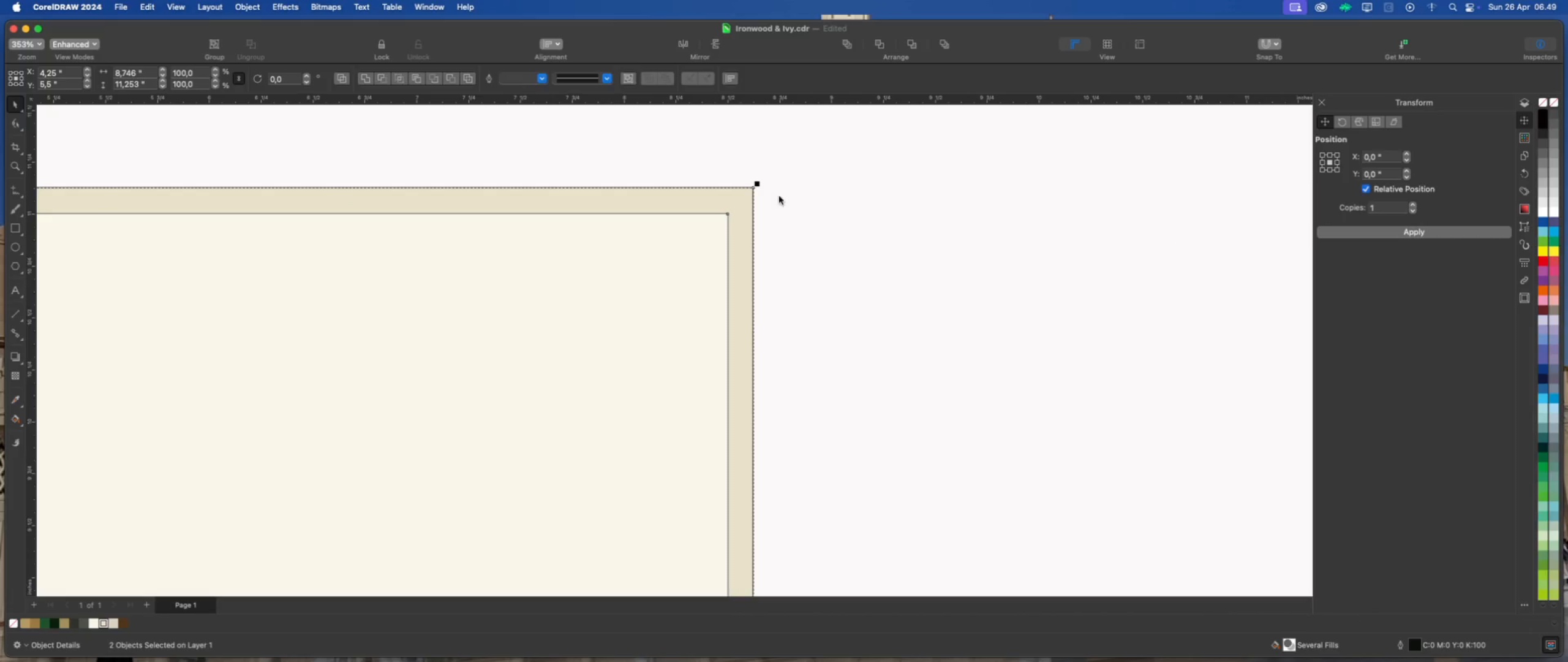 
left_click([815, 201])
 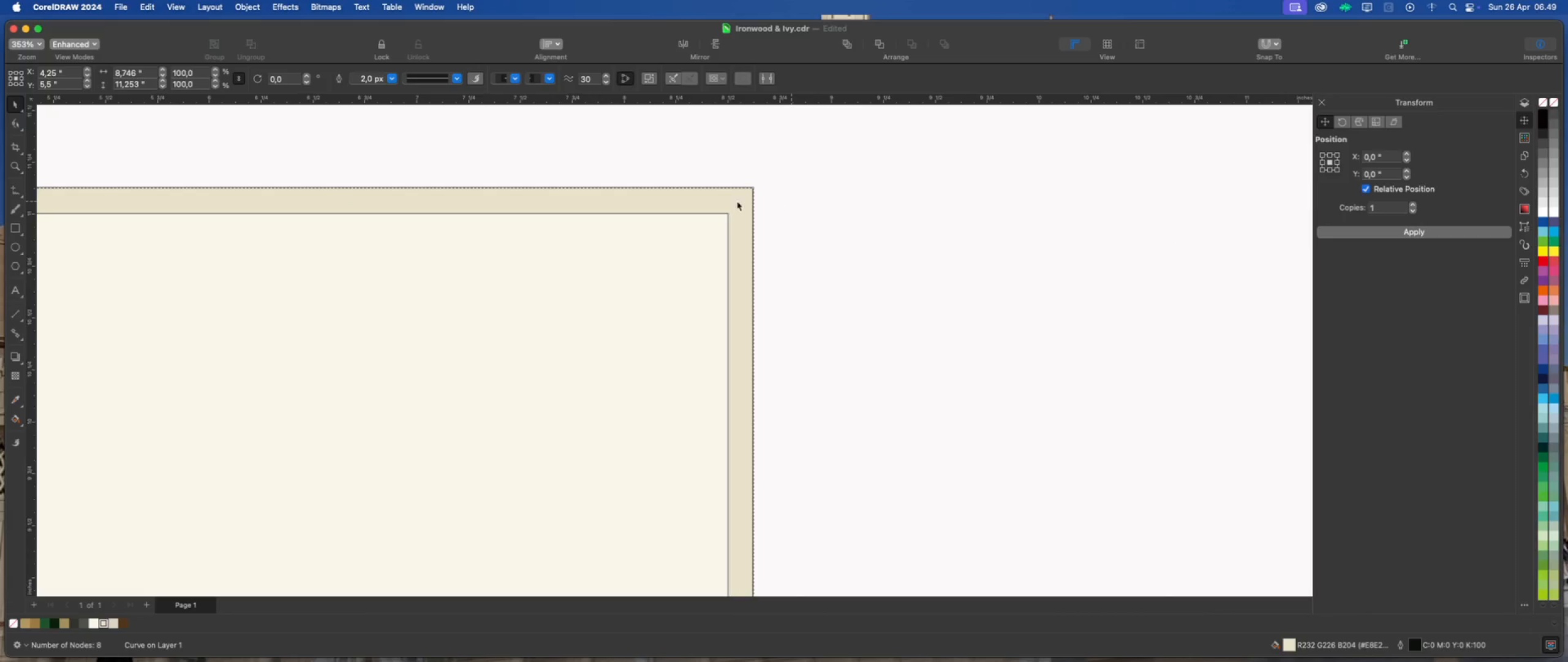 
scroll: coordinate [724, 218], scroll_direction: down, amount: 6.0
 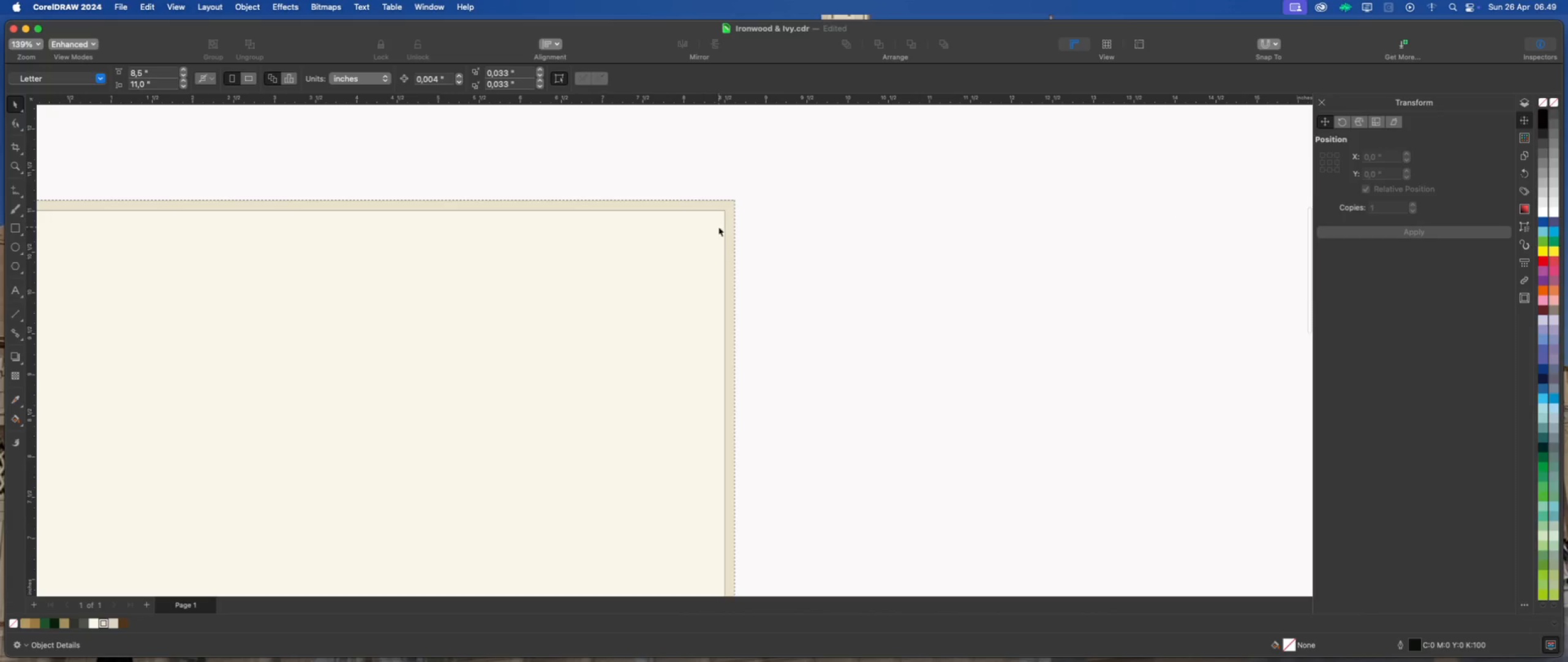 
left_click([727, 224])
 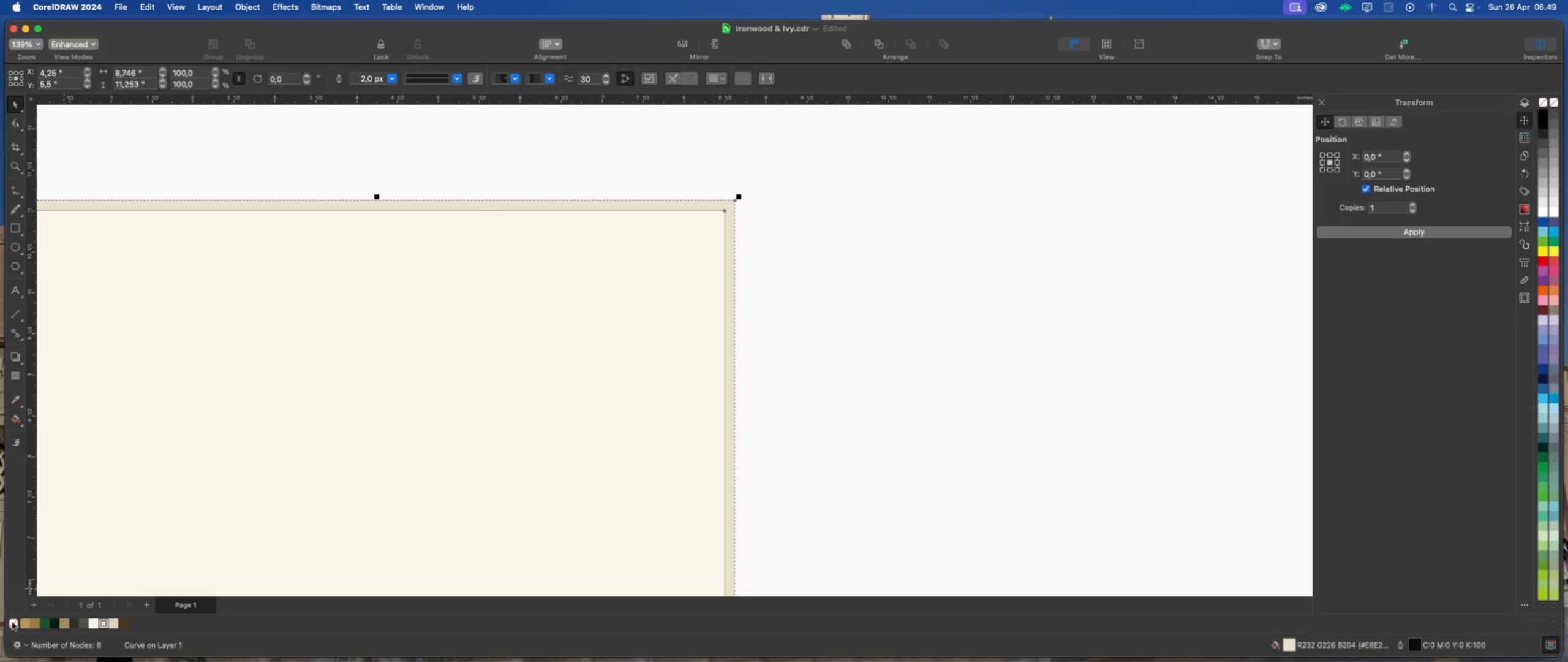 
right_click([13, 623])
 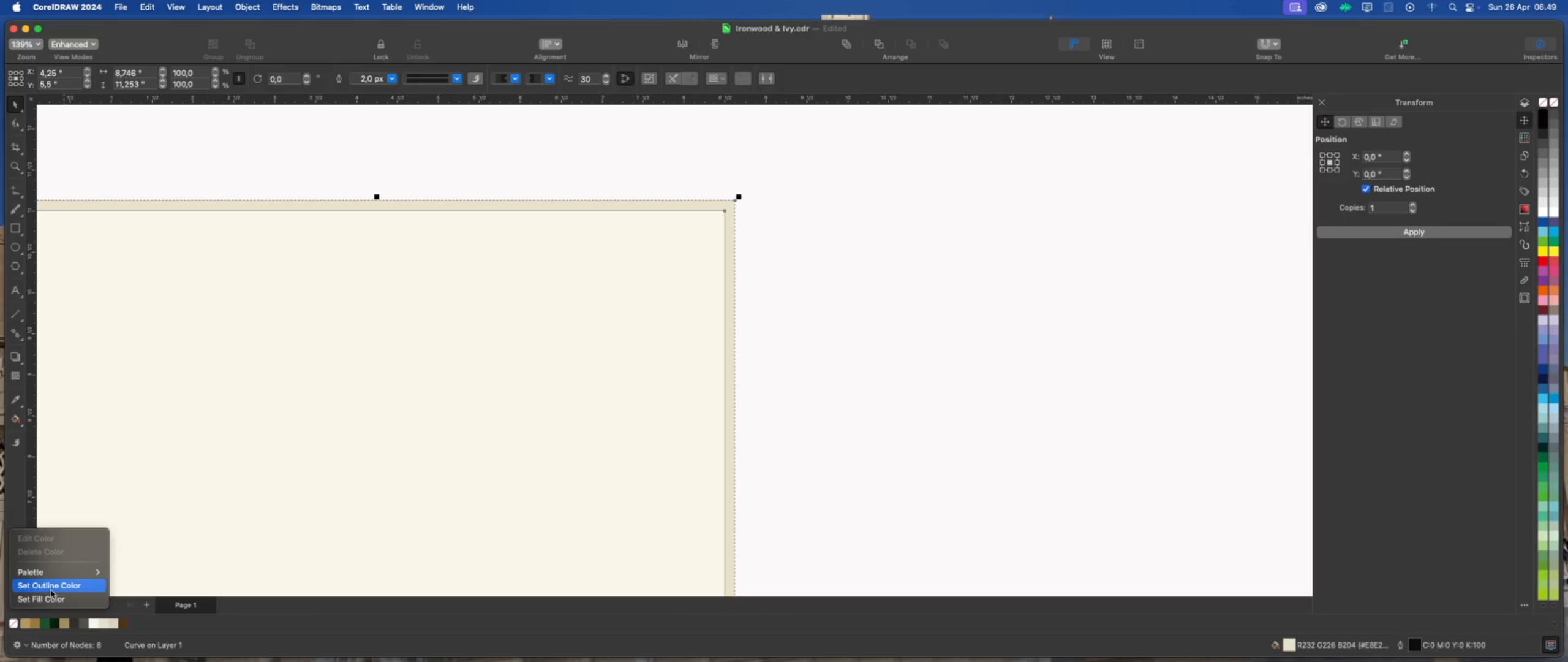 
left_click([55, 587])
 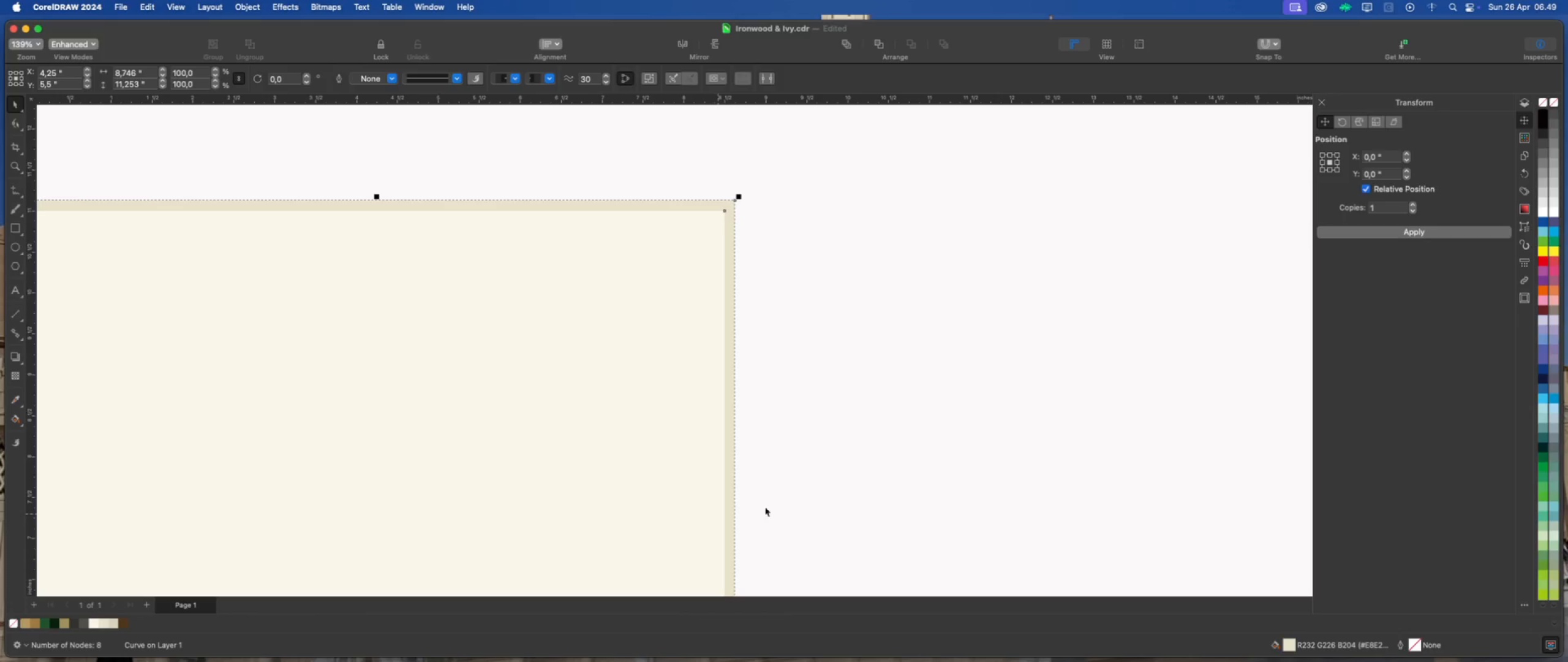 
left_click([857, 490])
 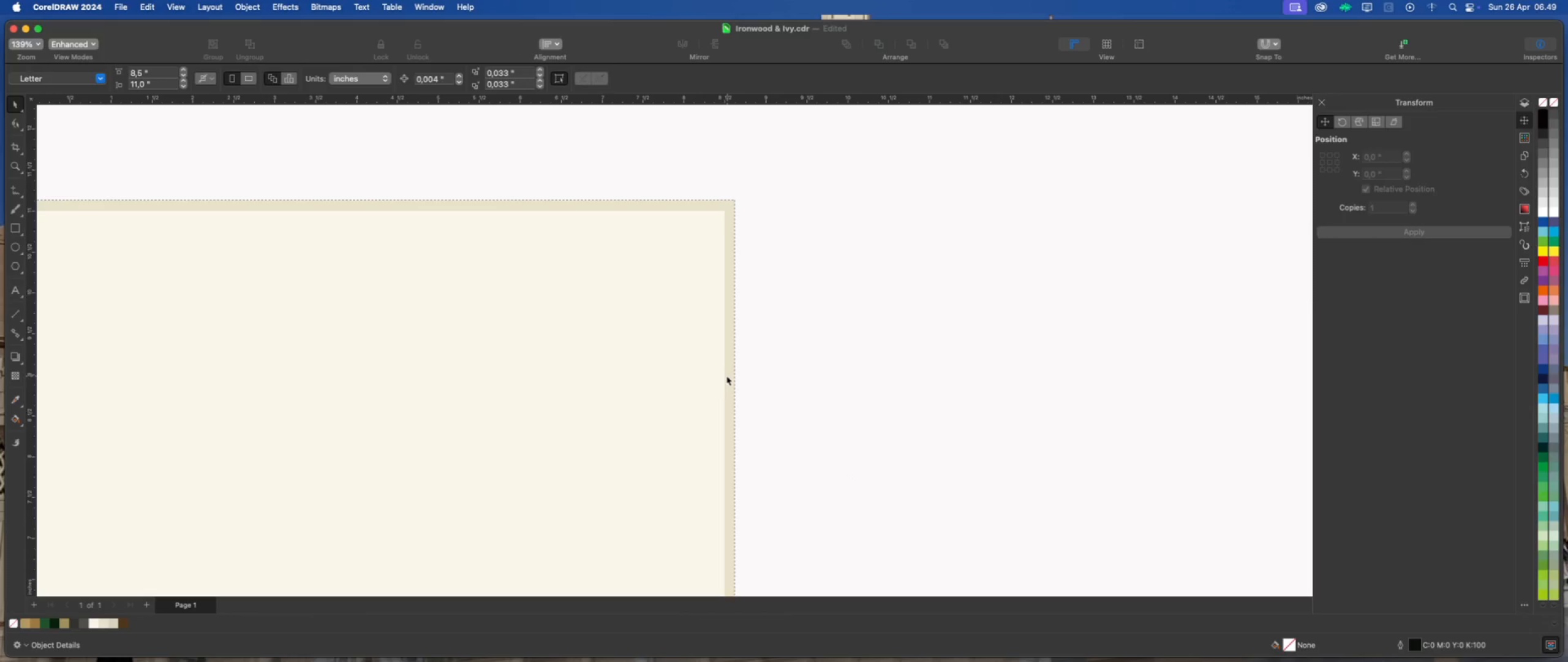 
left_click([727, 375])
 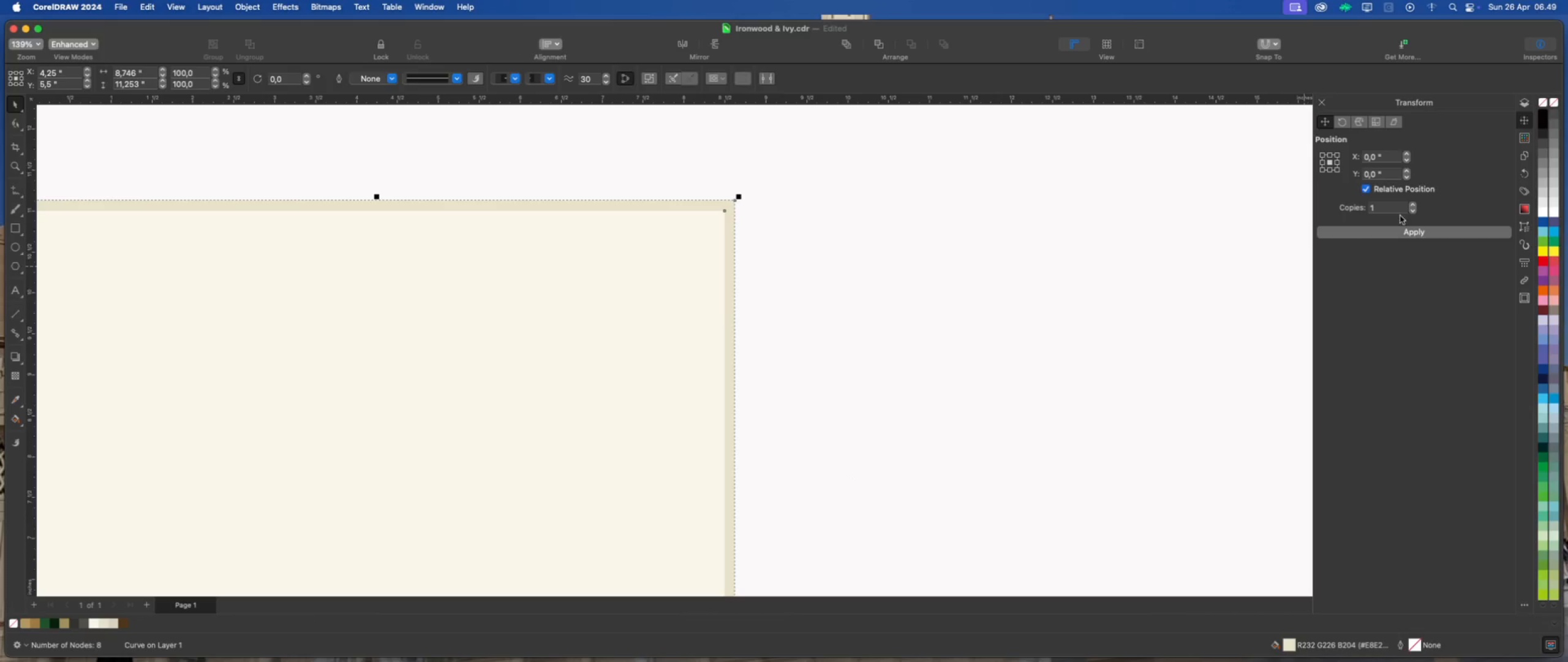 
left_click([1528, 99])
 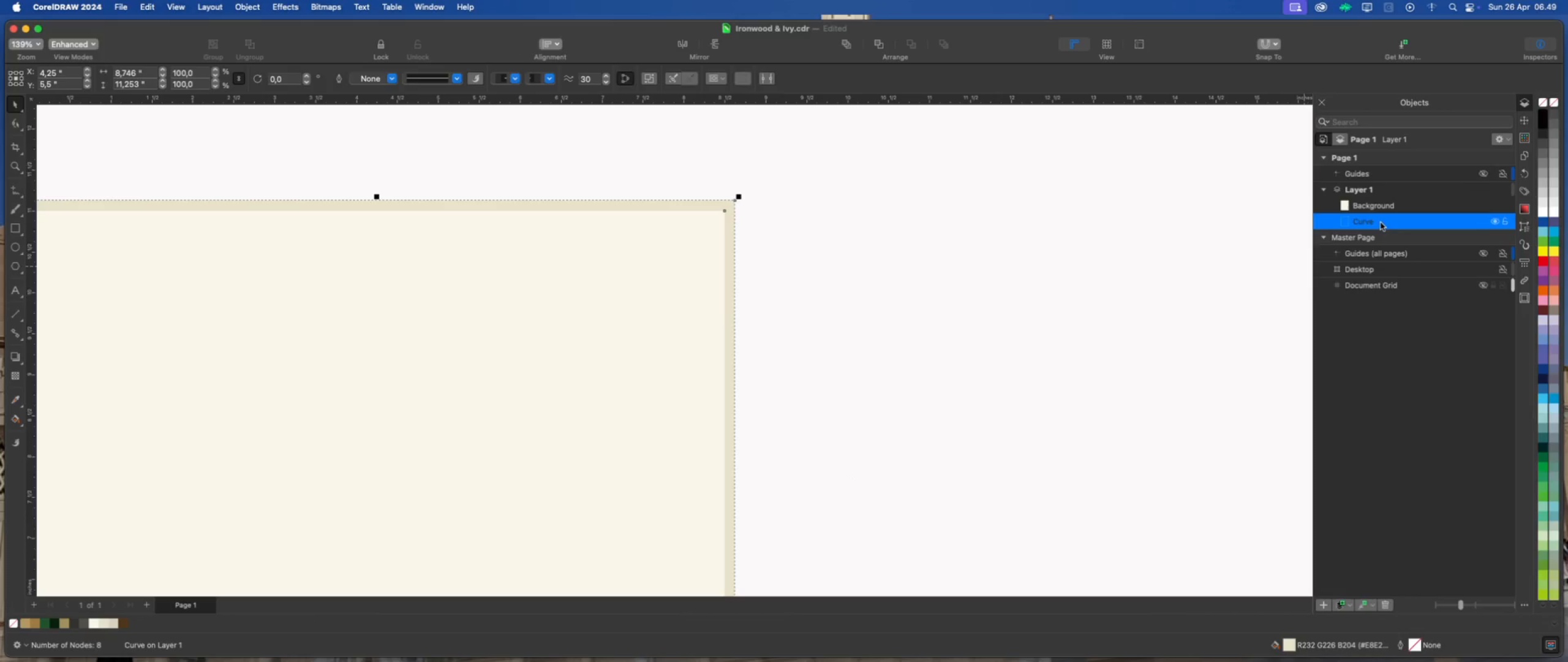 
double_click([1381, 223])
 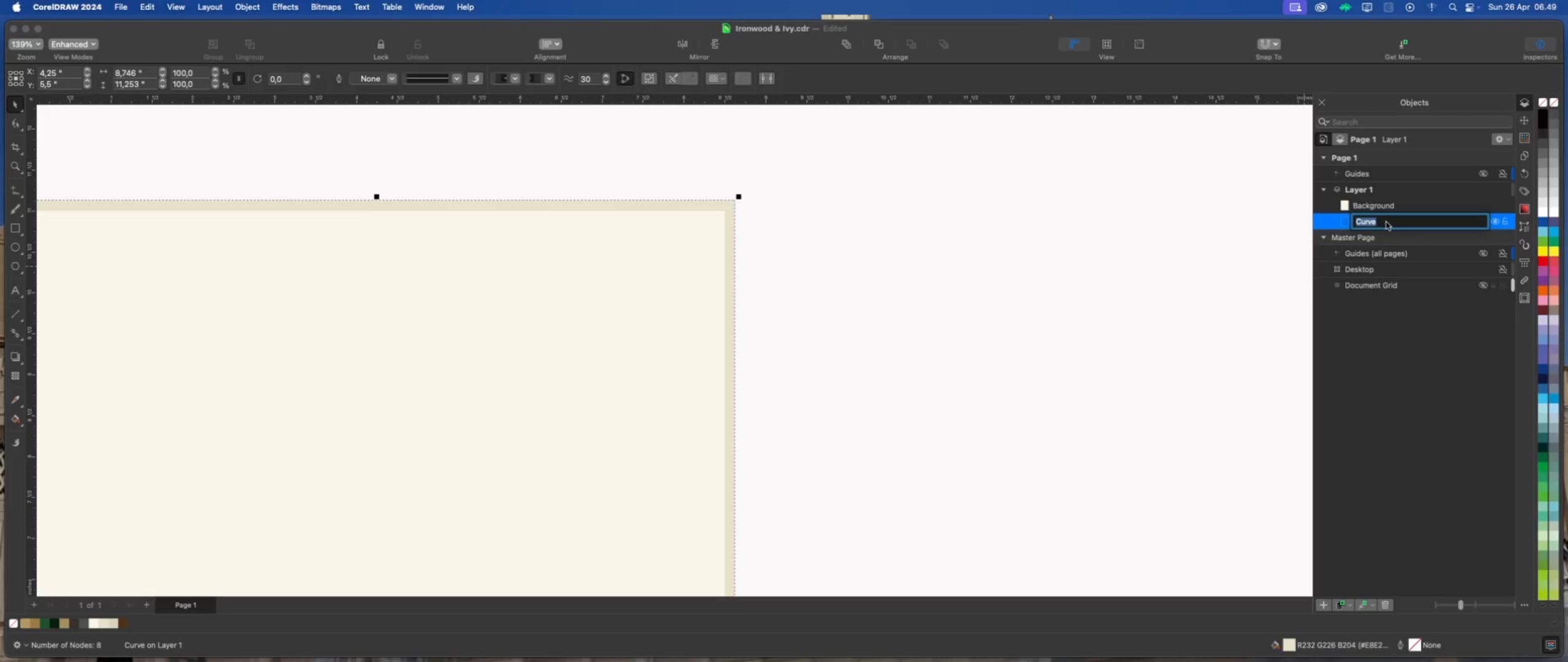 
type(Bleed 0.125")
 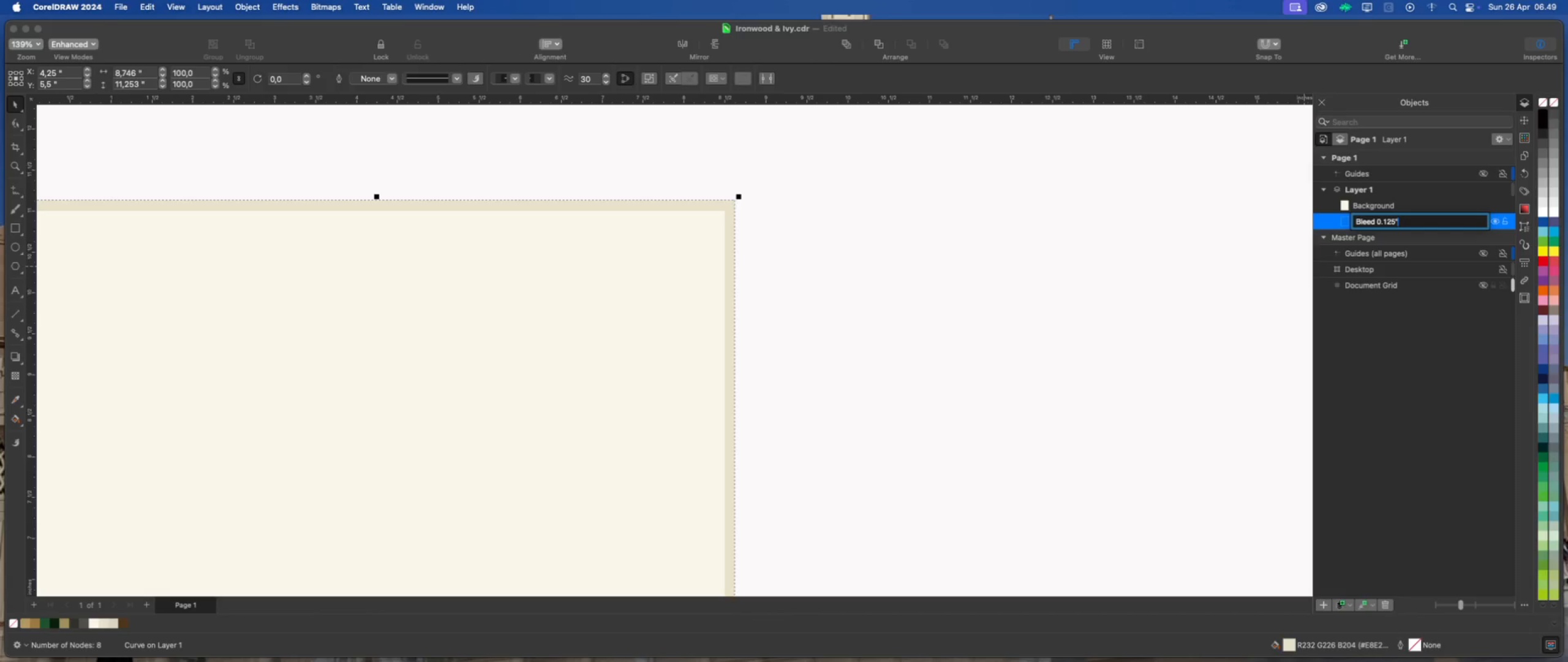 
left_click([1426, 202])
 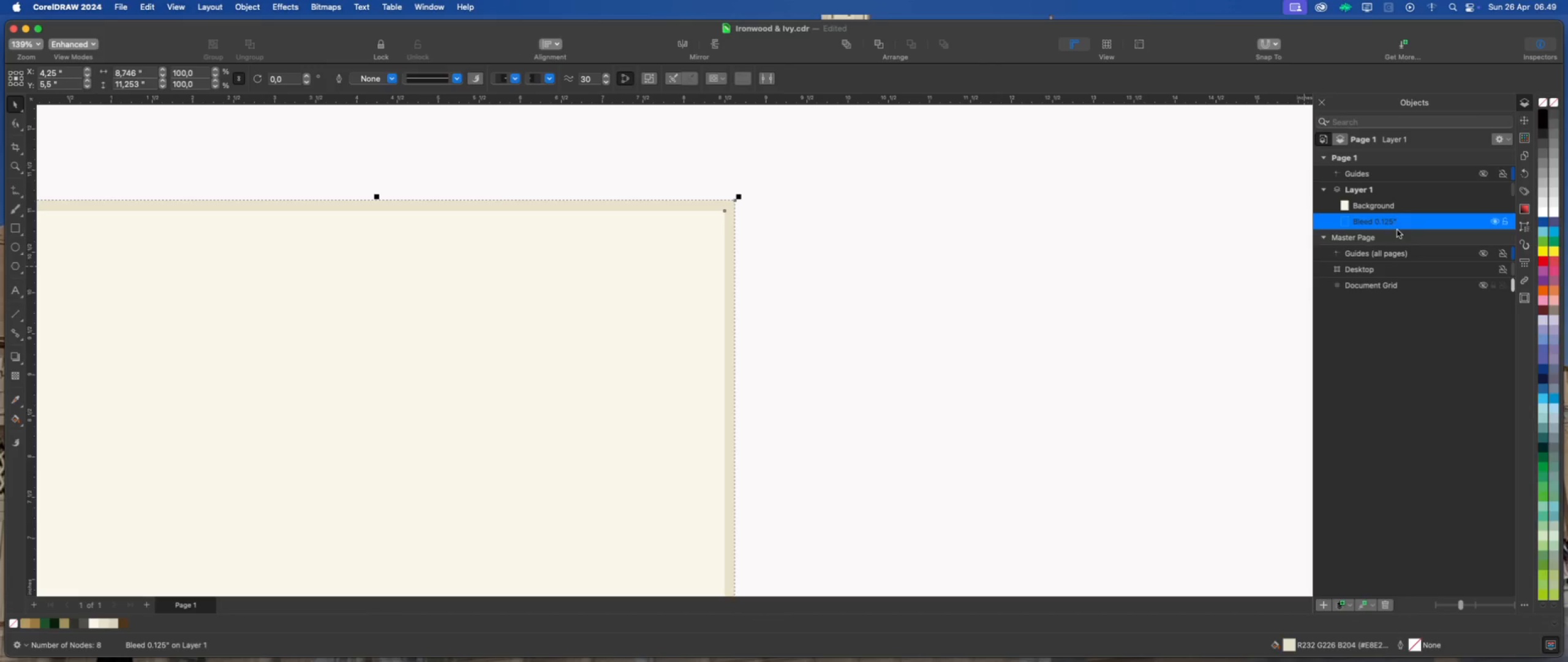 
left_click([854, 232])
 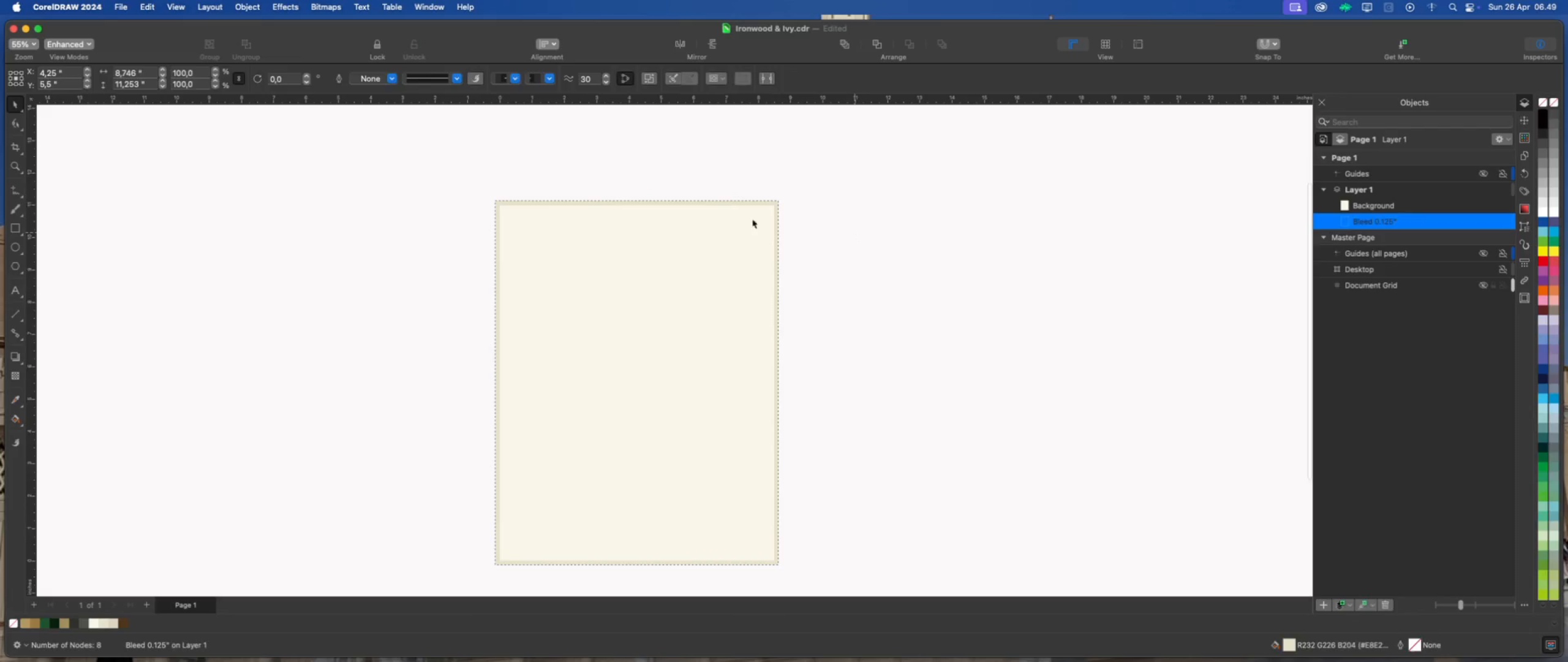 
scroll: coordinate [783, 212], scroll_direction: down, amount: 6.0
 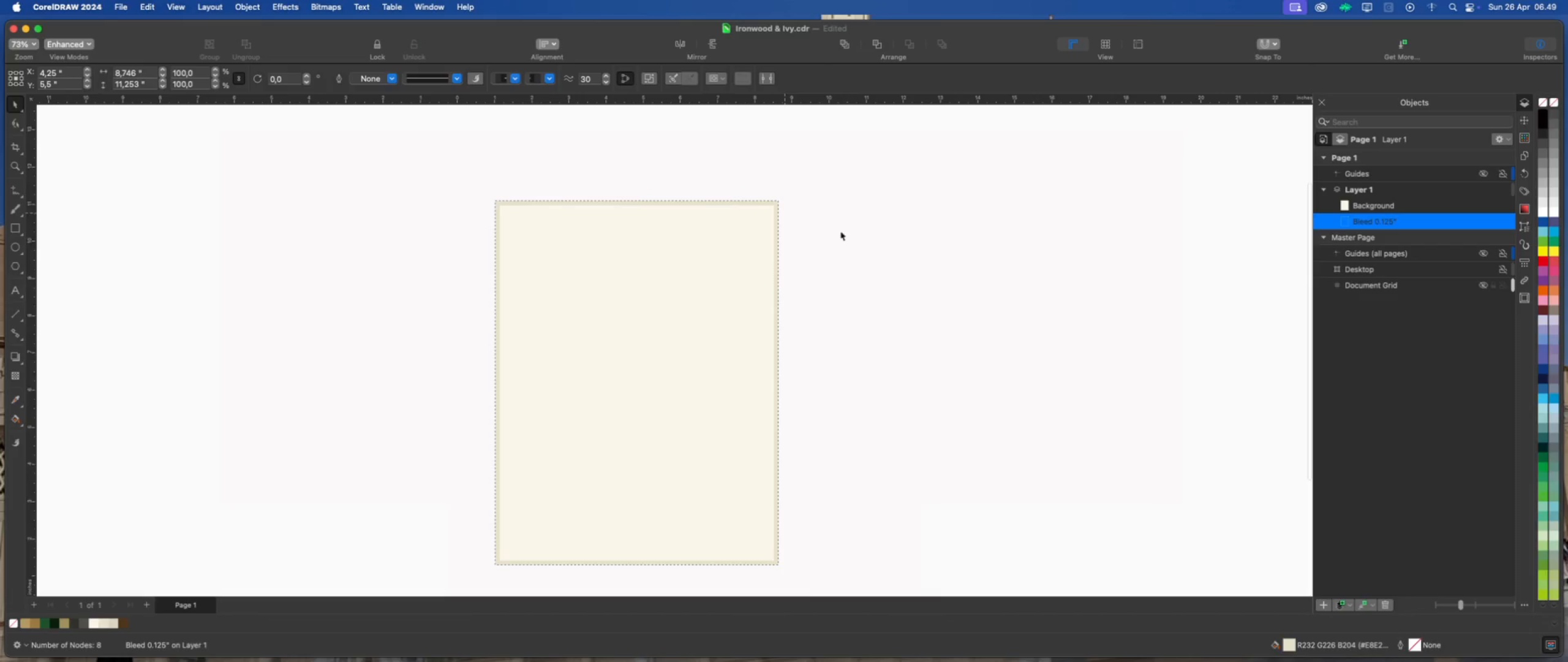 
left_click([682, 238])
 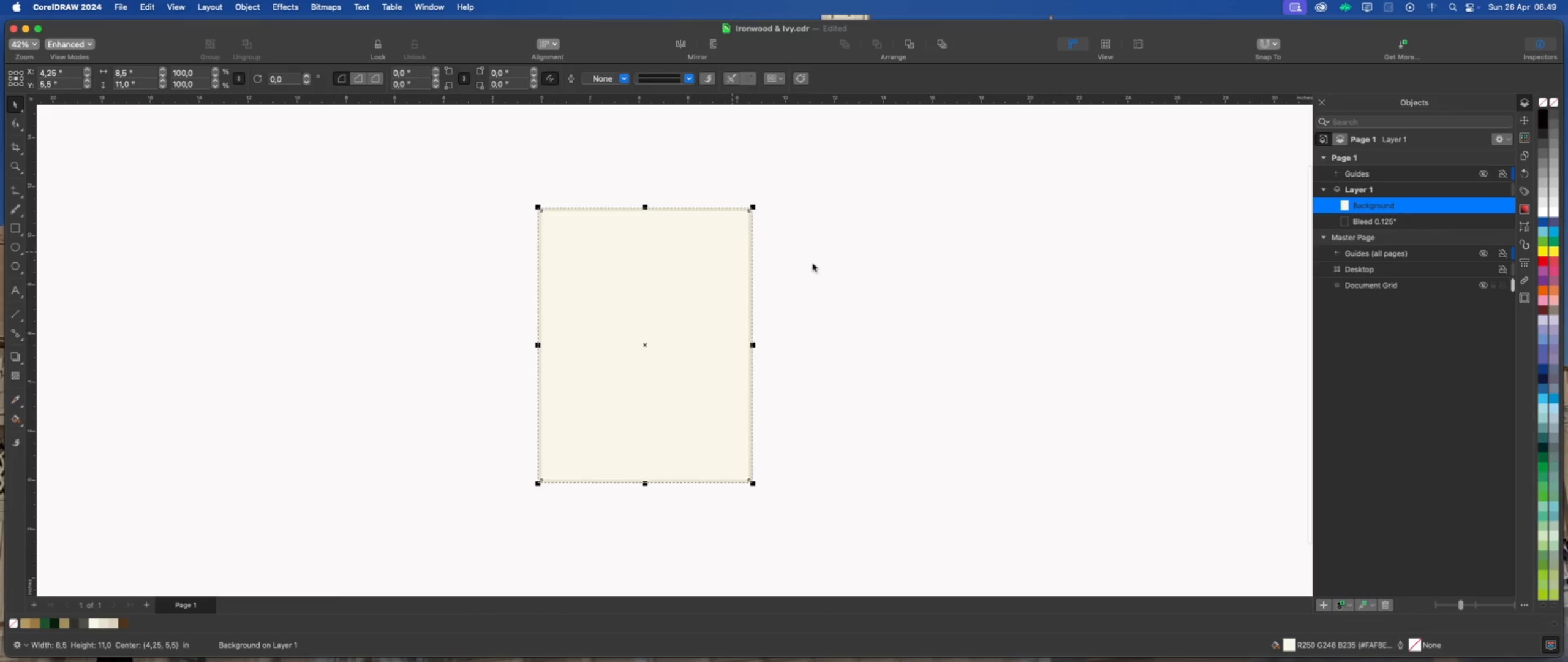 
scroll: coordinate [669, 231], scroll_direction: down, amount: 2.0
 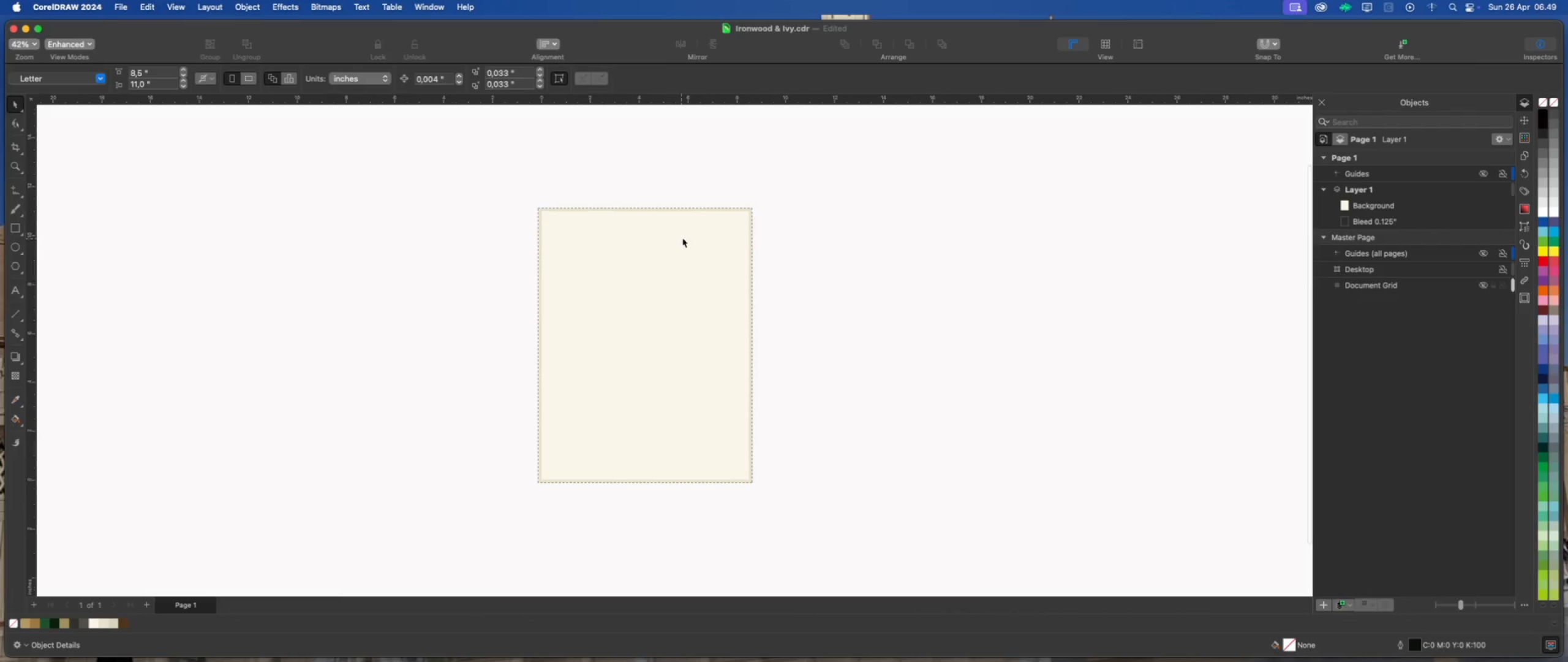 
double_click([853, 269])
 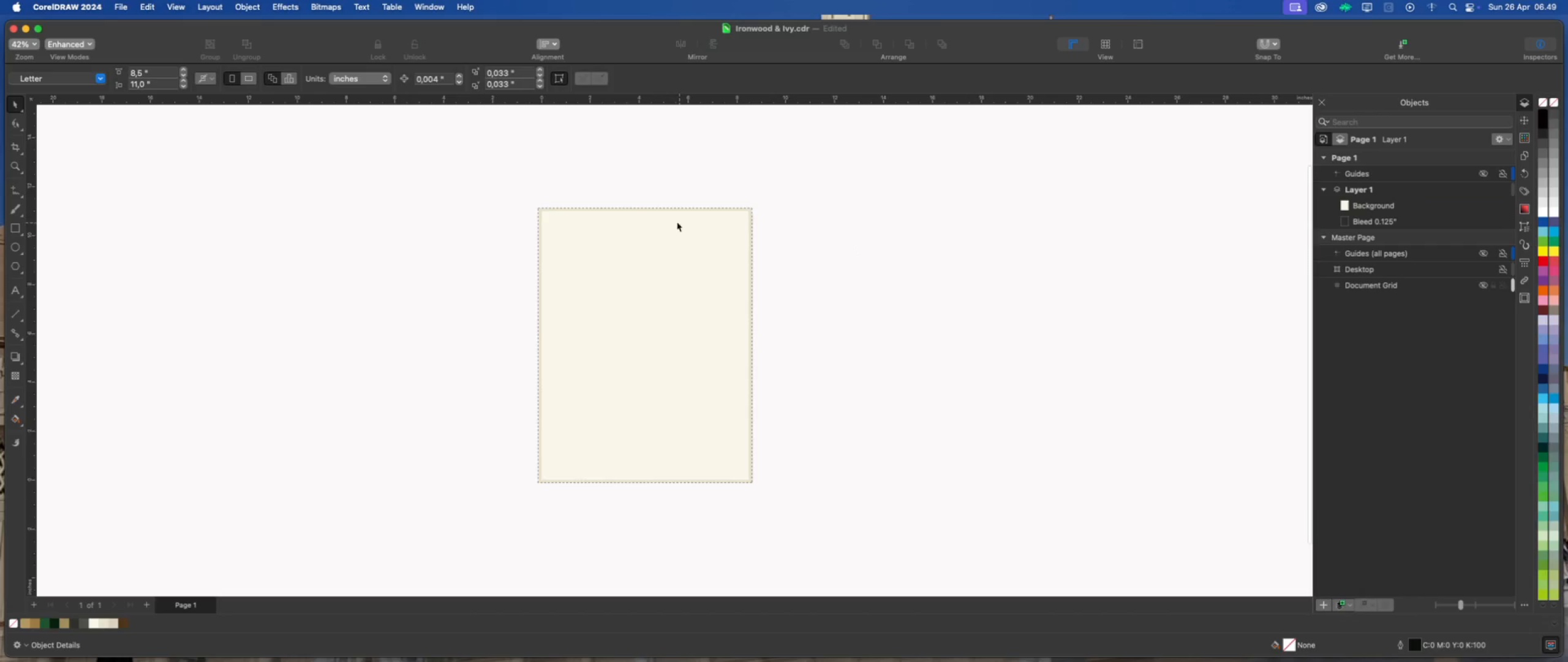 
scroll: coordinate [551, 229], scroll_direction: up, amount: 7.0
 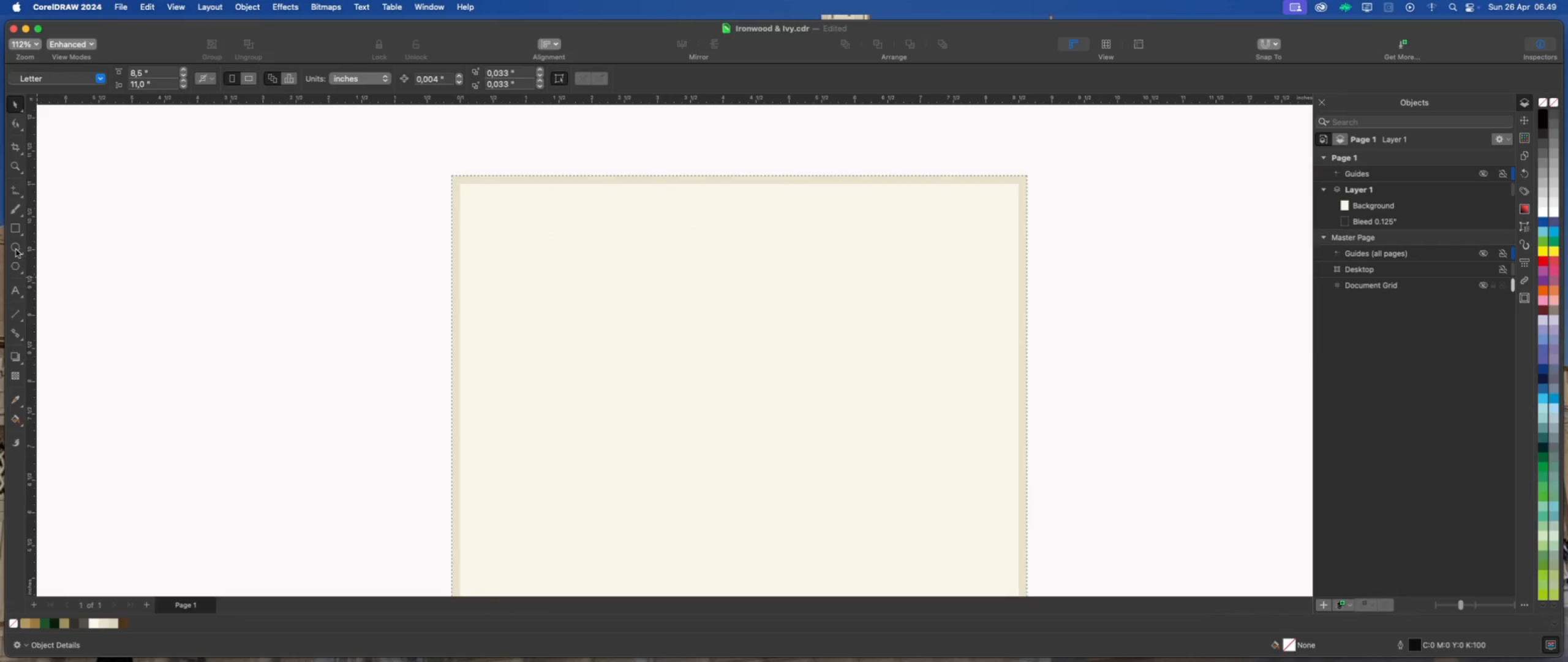 
left_click([19, 227])
 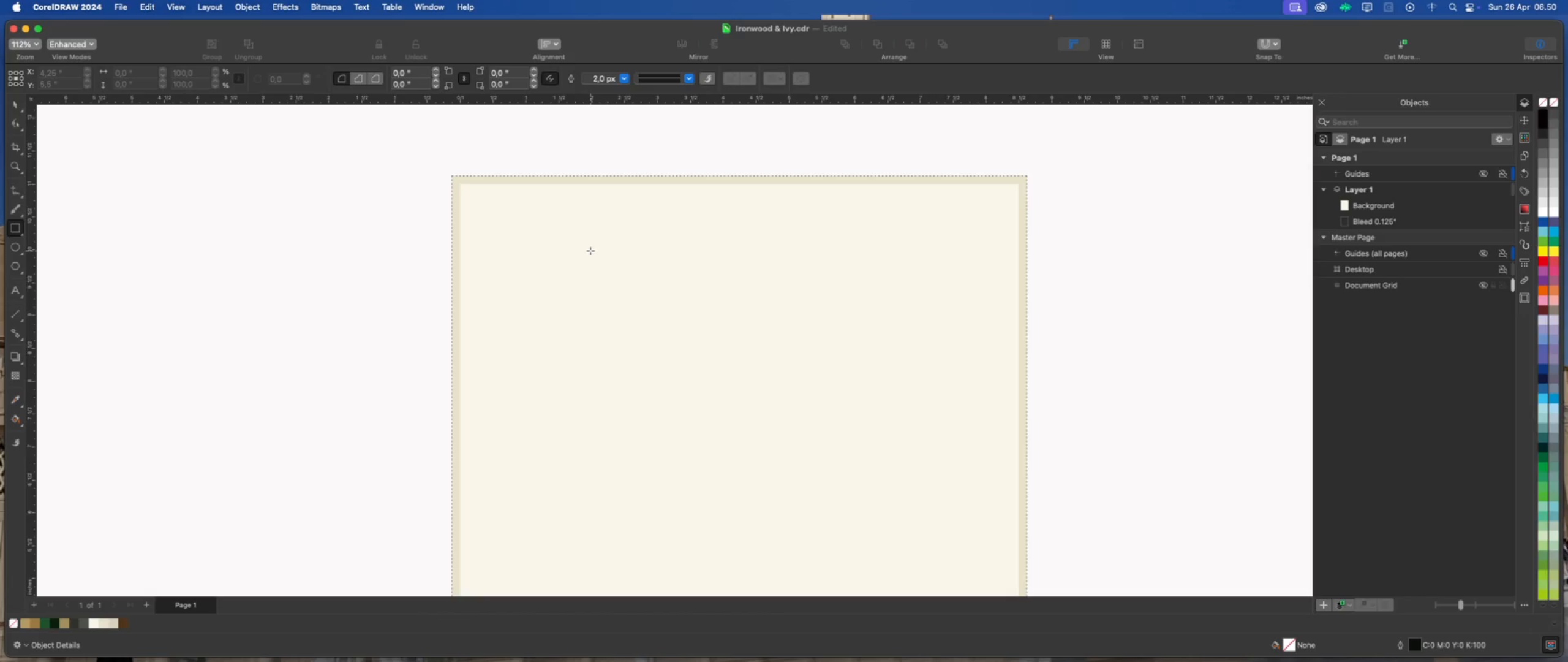 
scroll: coordinate [630, 238], scroll_direction: up, amount: 2.0
 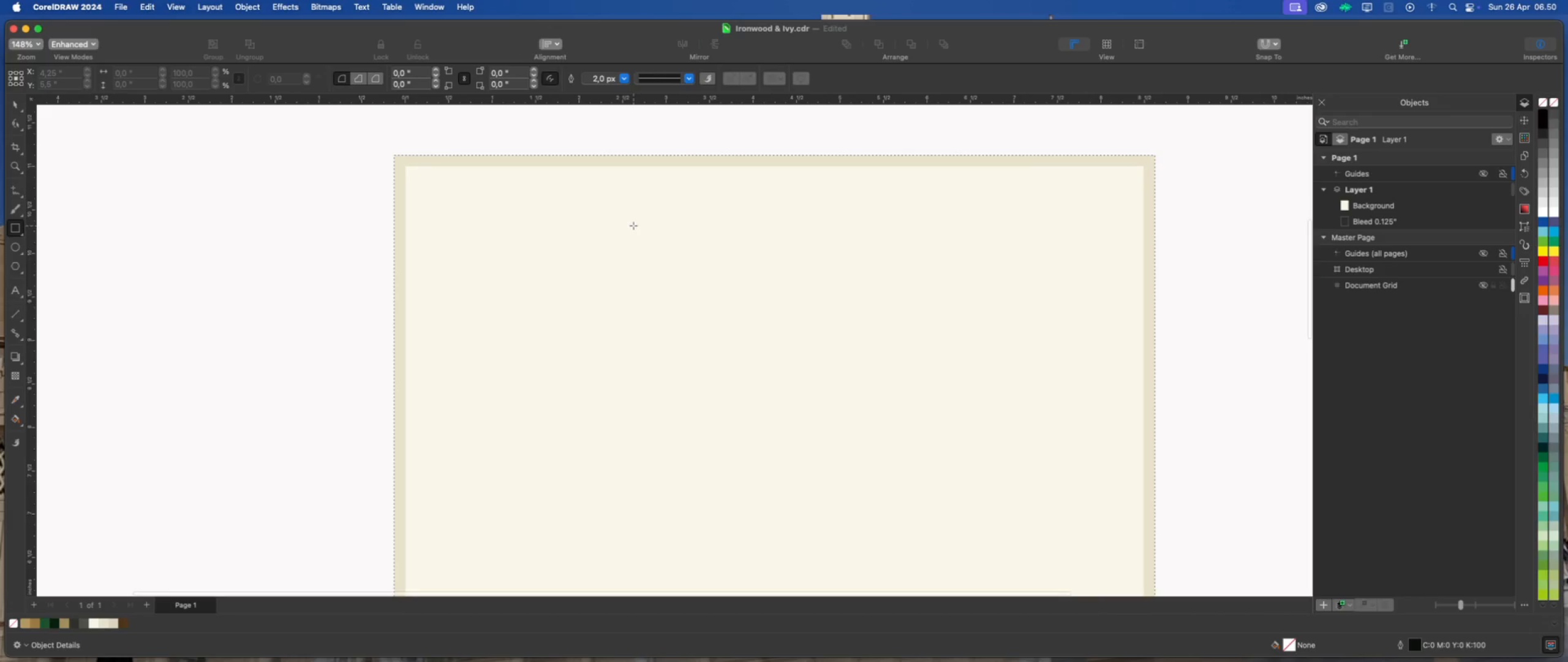 
left_click_drag(start_coordinate=[634, 224], to_coordinate=[648, 249])
 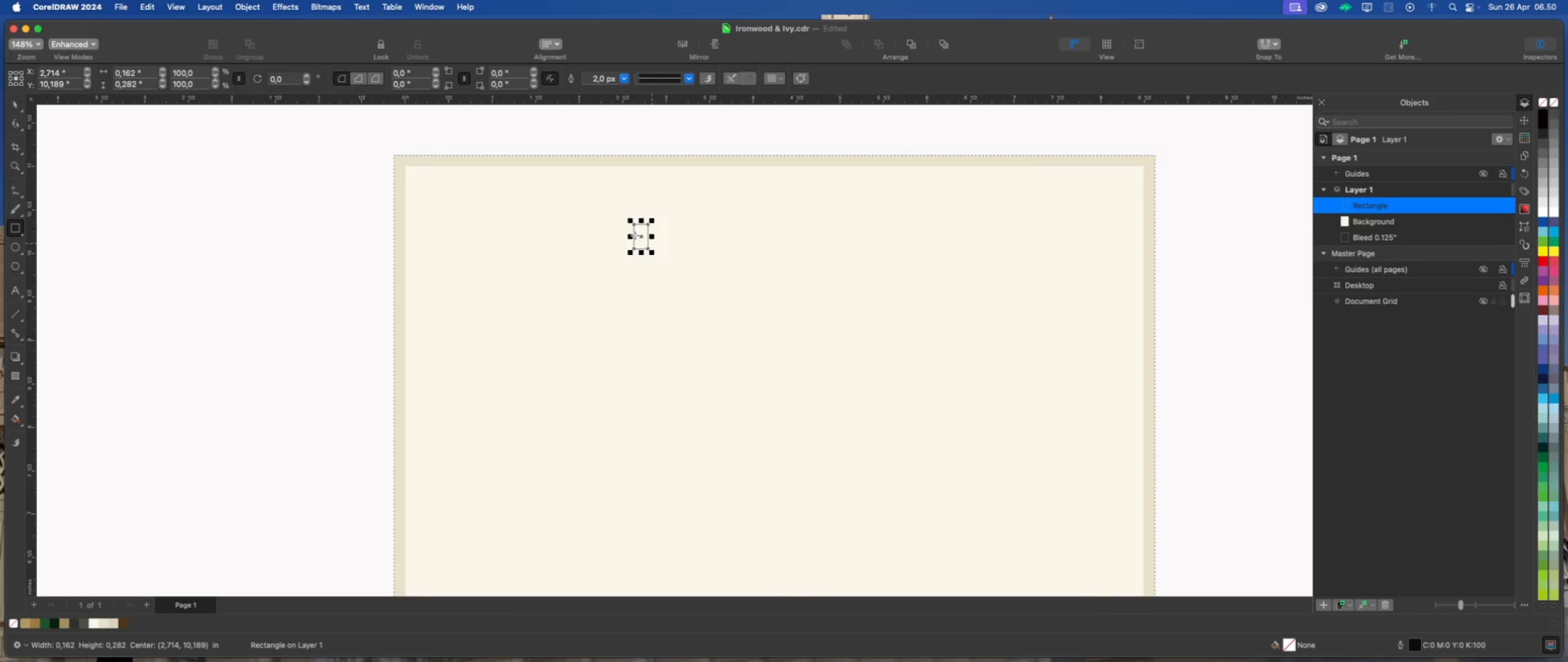 
scroll: coordinate [629, 232], scroll_direction: up, amount: 4.0
 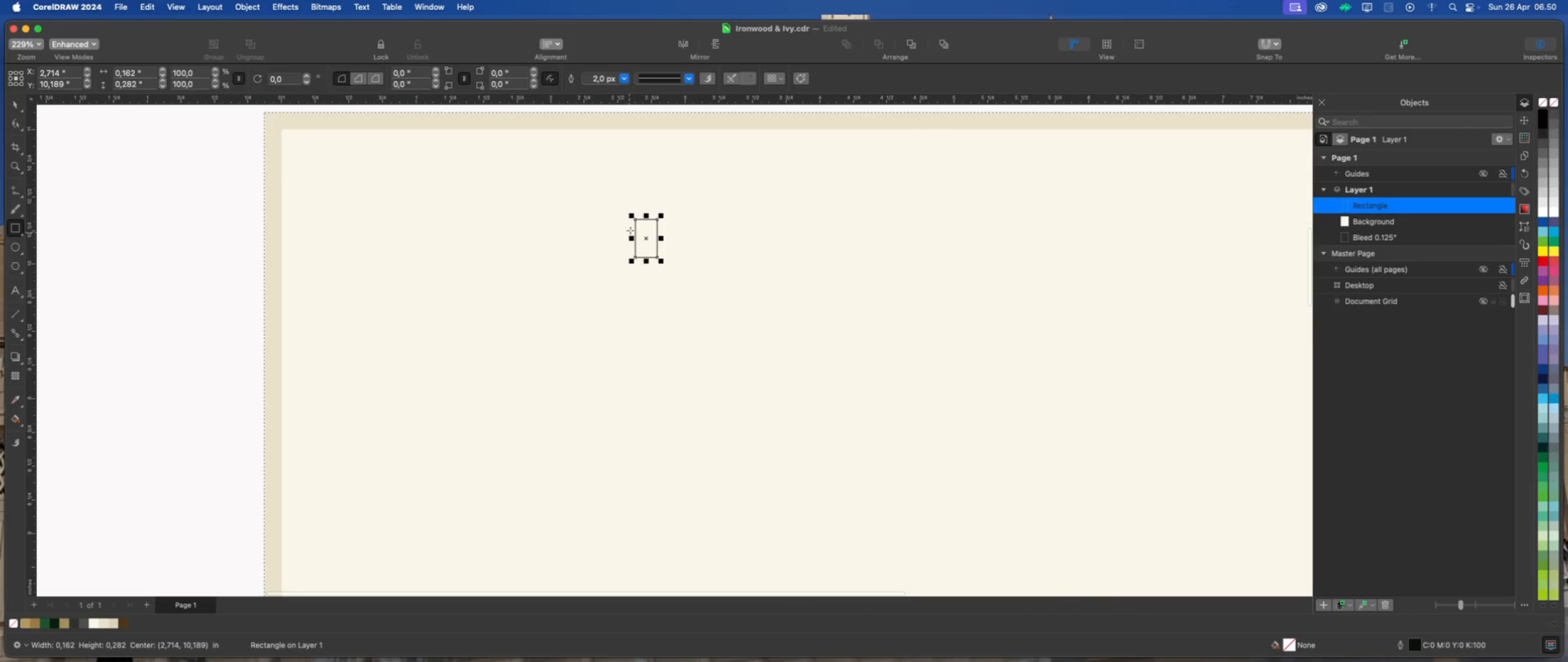 
scroll: coordinate [647, 227], scroll_direction: down, amount: 2.0
 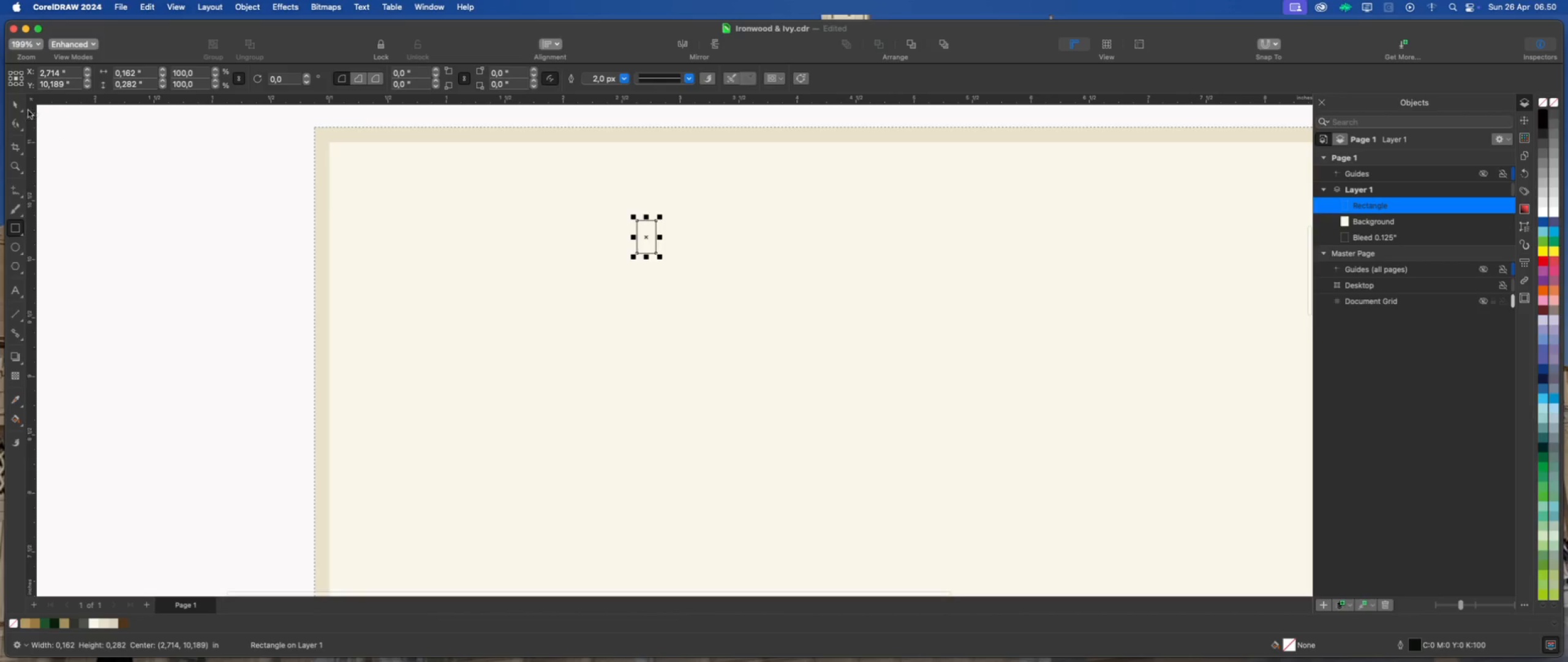 
left_click([15, 102])
 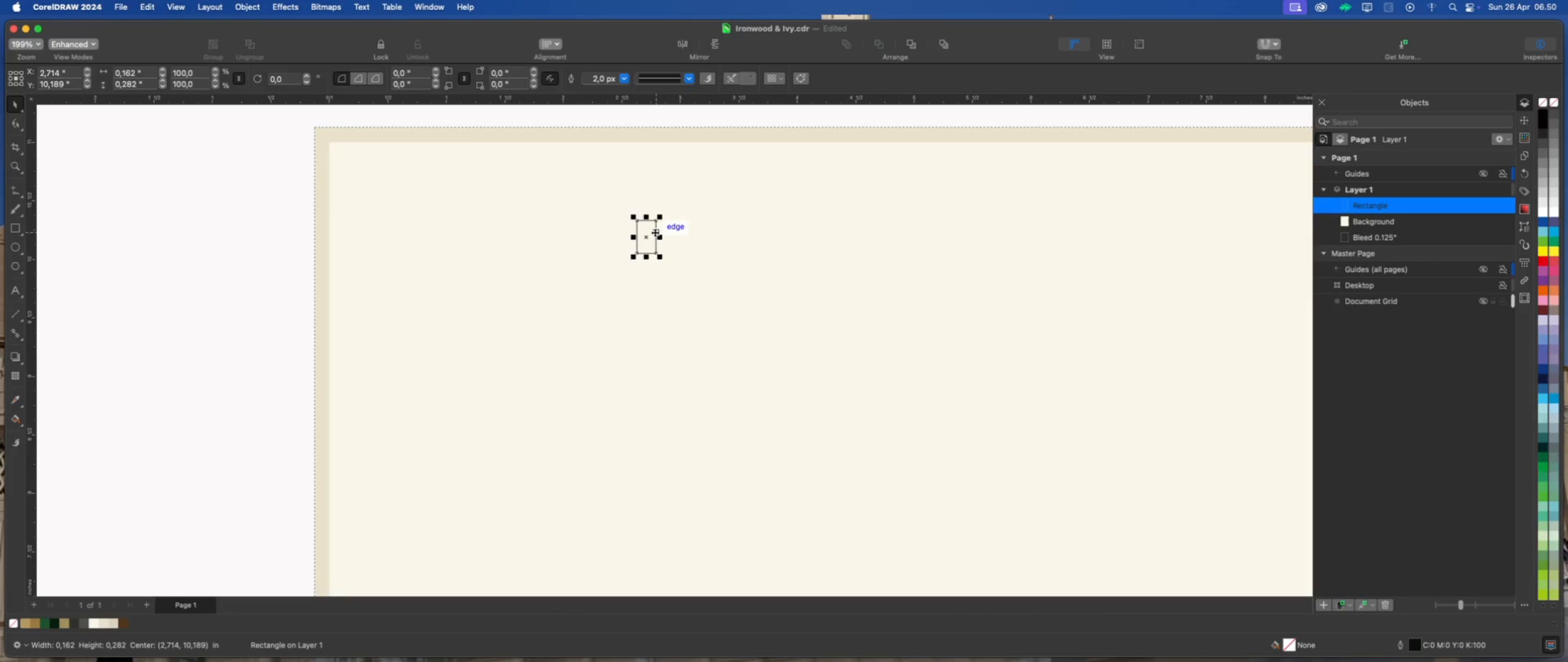 
scroll: coordinate [655, 232], scroll_direction: down, amount: 6.0
 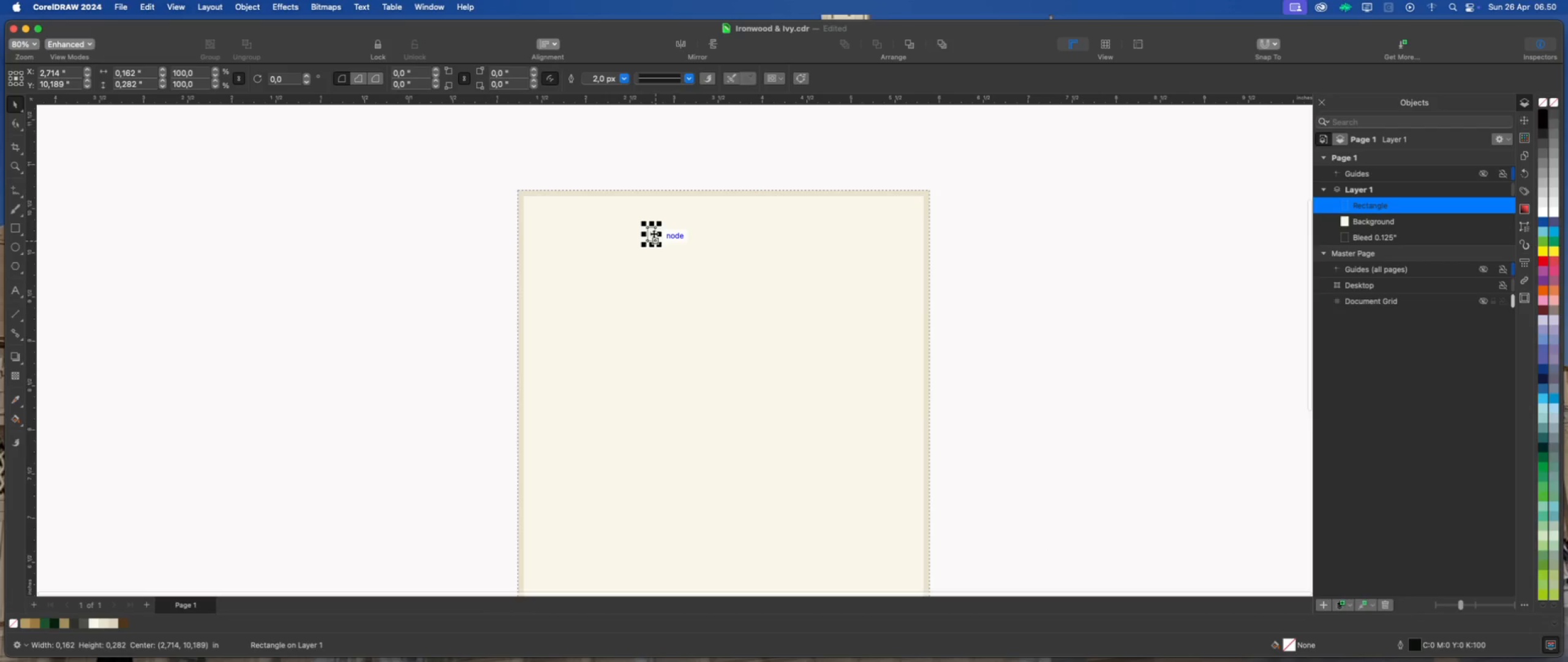 
left_click_drag(start_coordinate=[650, 231], to_coordinate=[658, 165])
 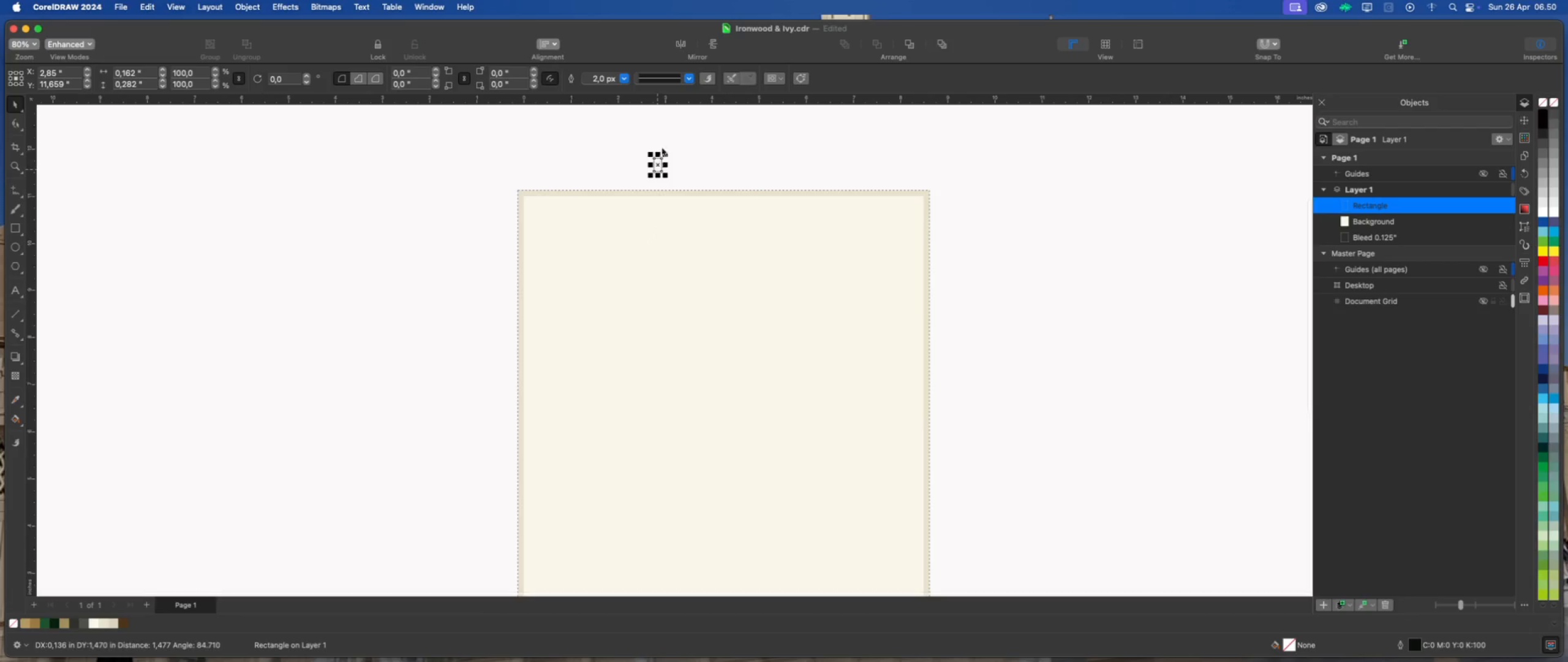 
scroll: coordinate [605, 195], scroll_direction: up, amount: 18.0
 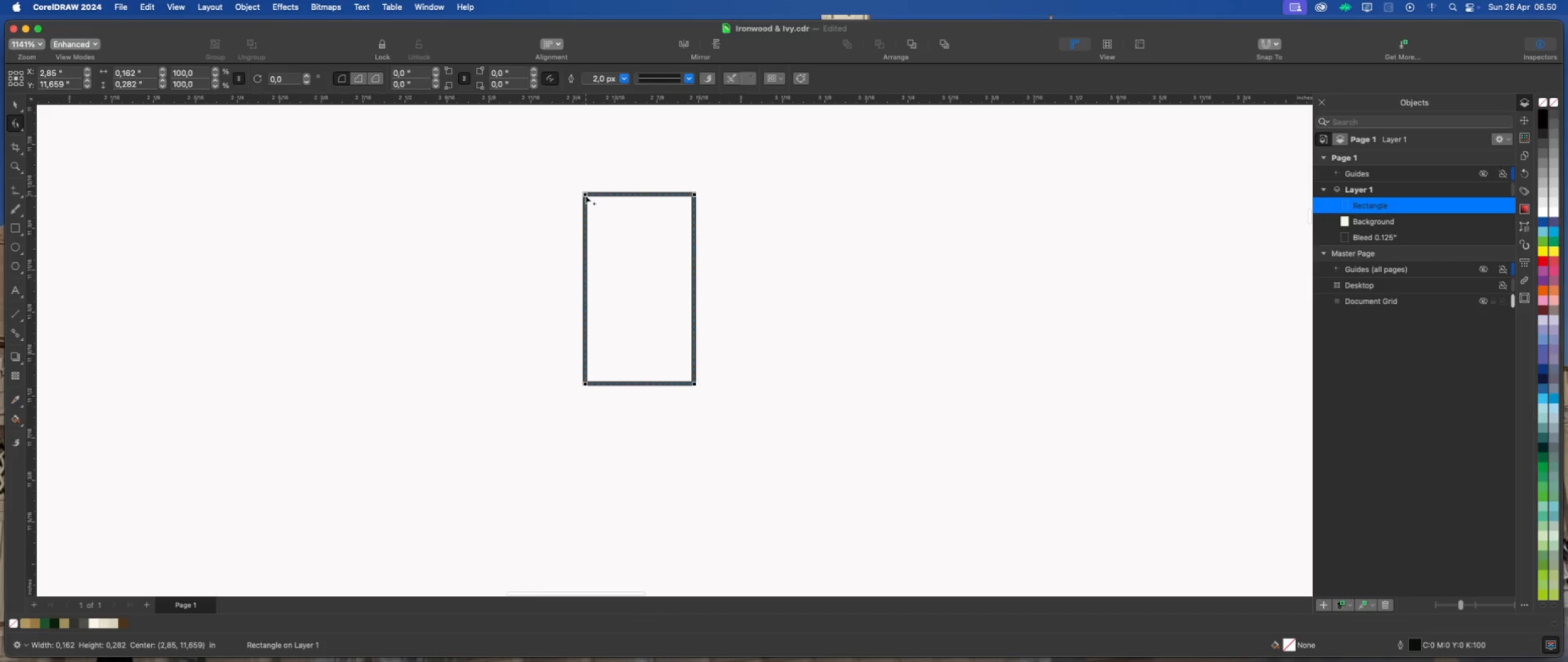 
left_click_drag(start_coordinate=[585, 196], to_coordinate=[657, 196])
 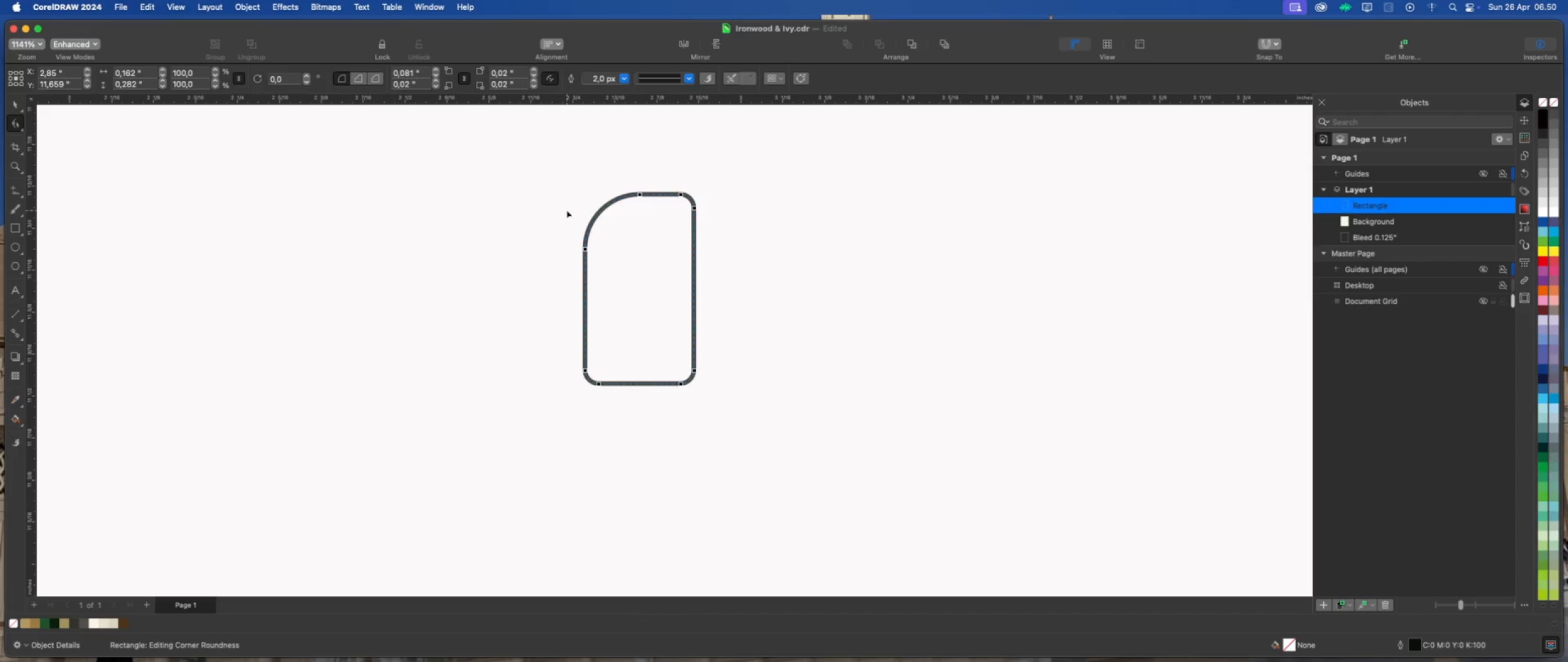 
hold_key(key=CommandLeft, duration=1.54)
 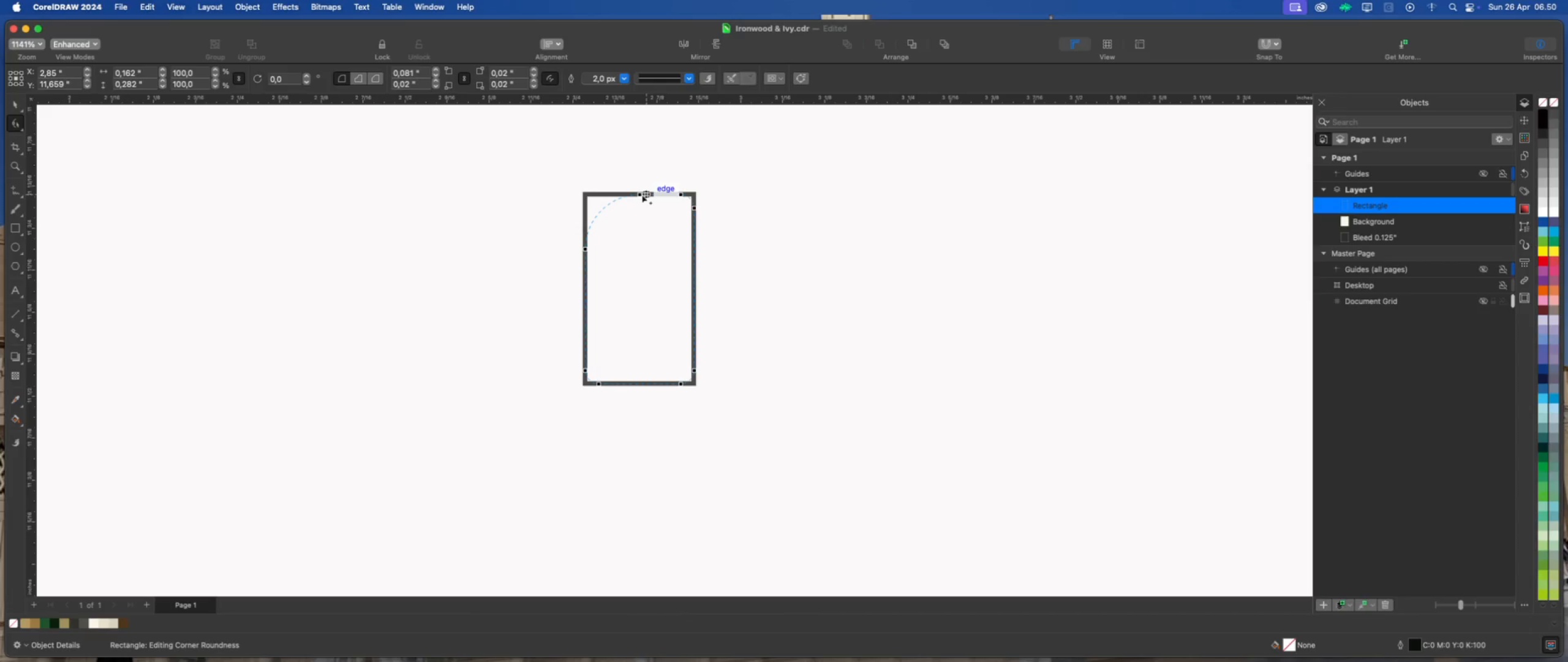 
hold_key(key=CommandLeft, duration=1.25)
 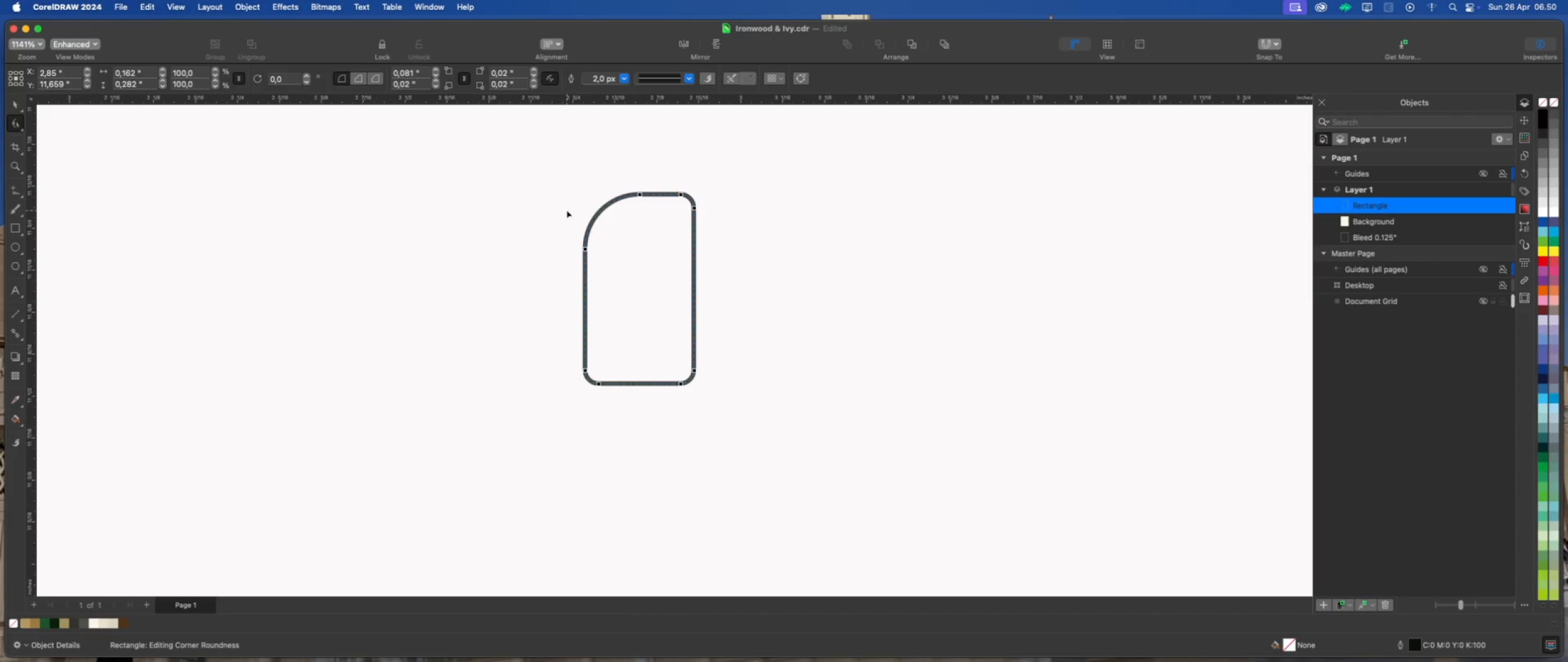 
key(Meta+Z)
 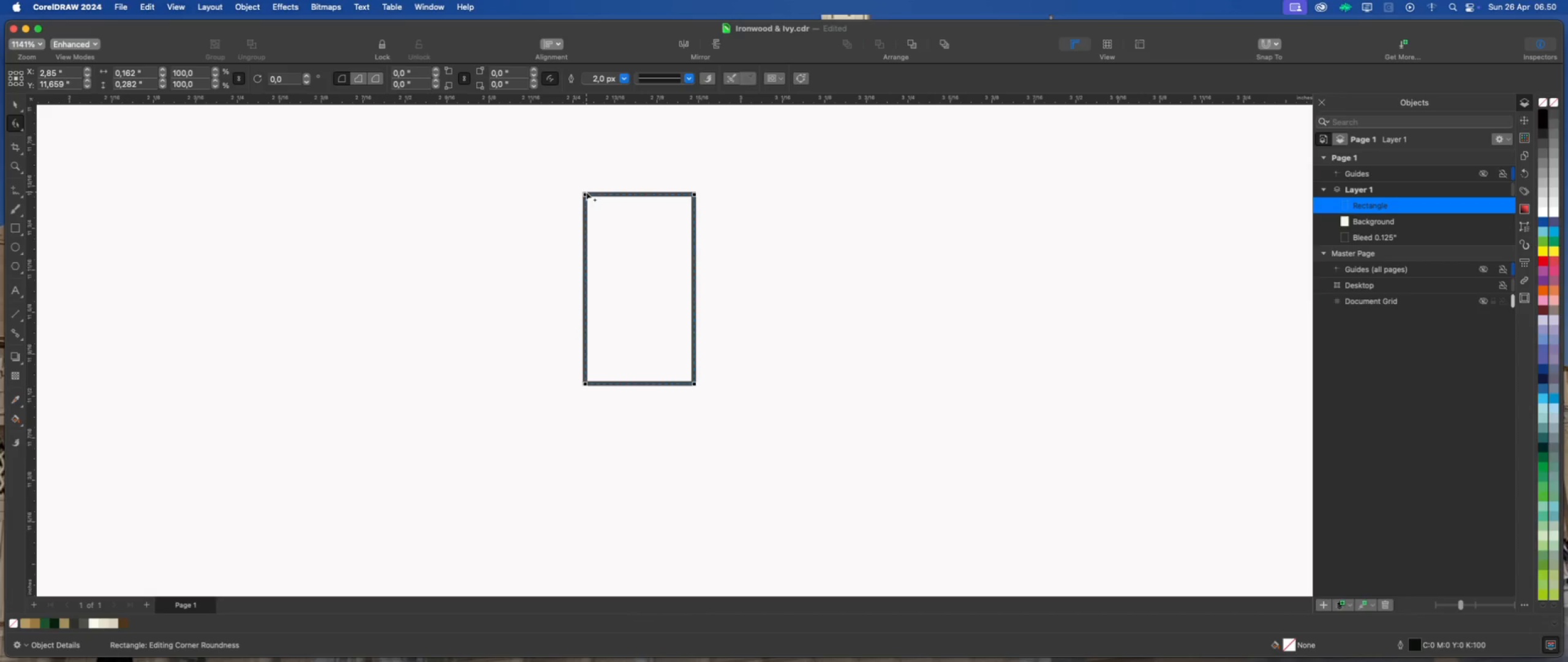 
left_click_drag(start_coordinate=[586, 192], to_coordinate=[616, 195])
 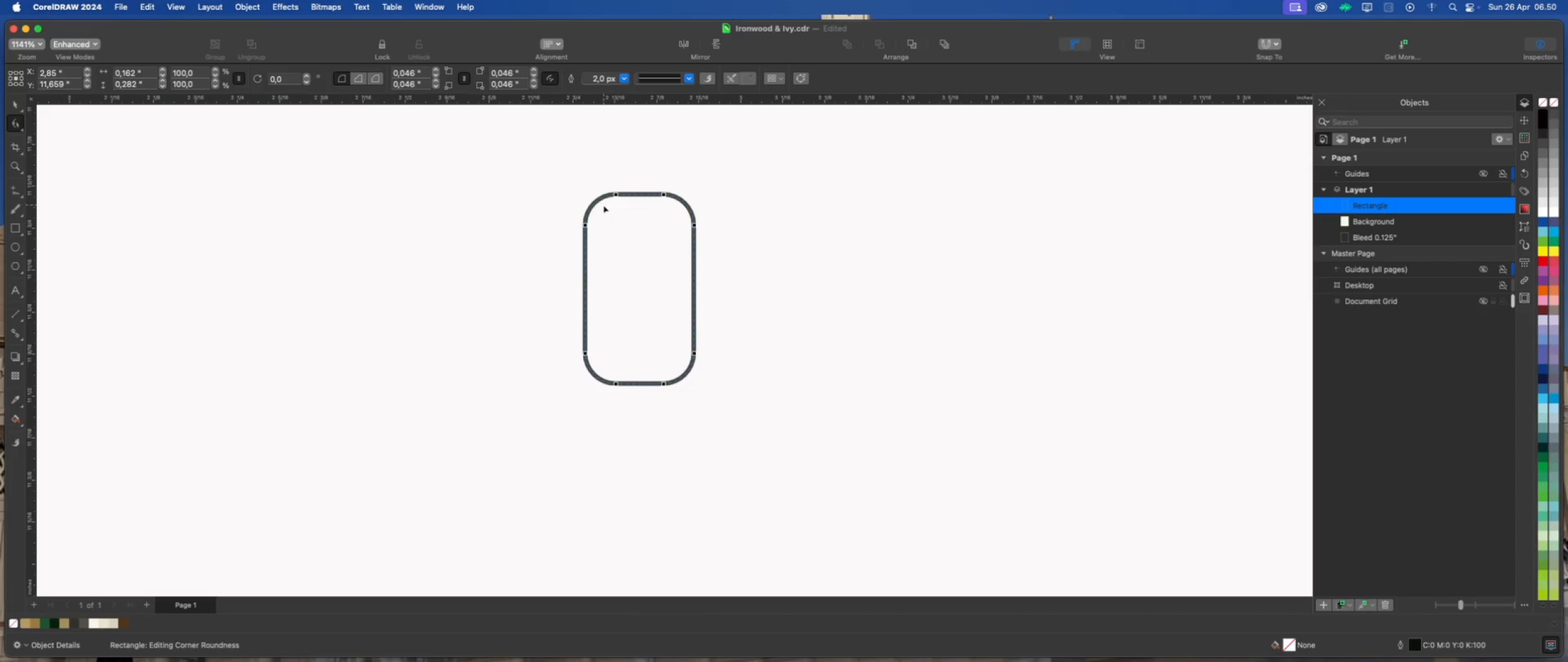 
hold_key(key=CommandLeft, duration=0.8)
 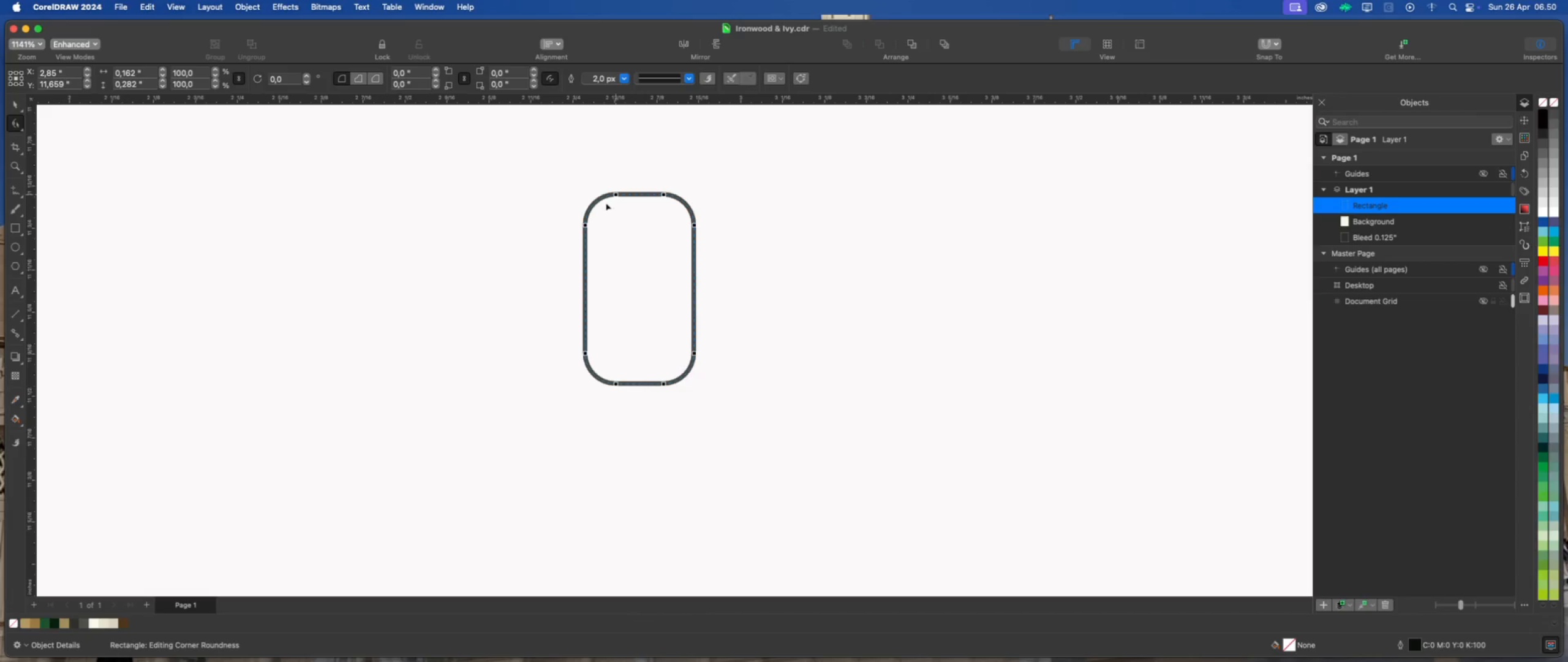 
hold_key(key=CommandLeft, duration=0.41)
 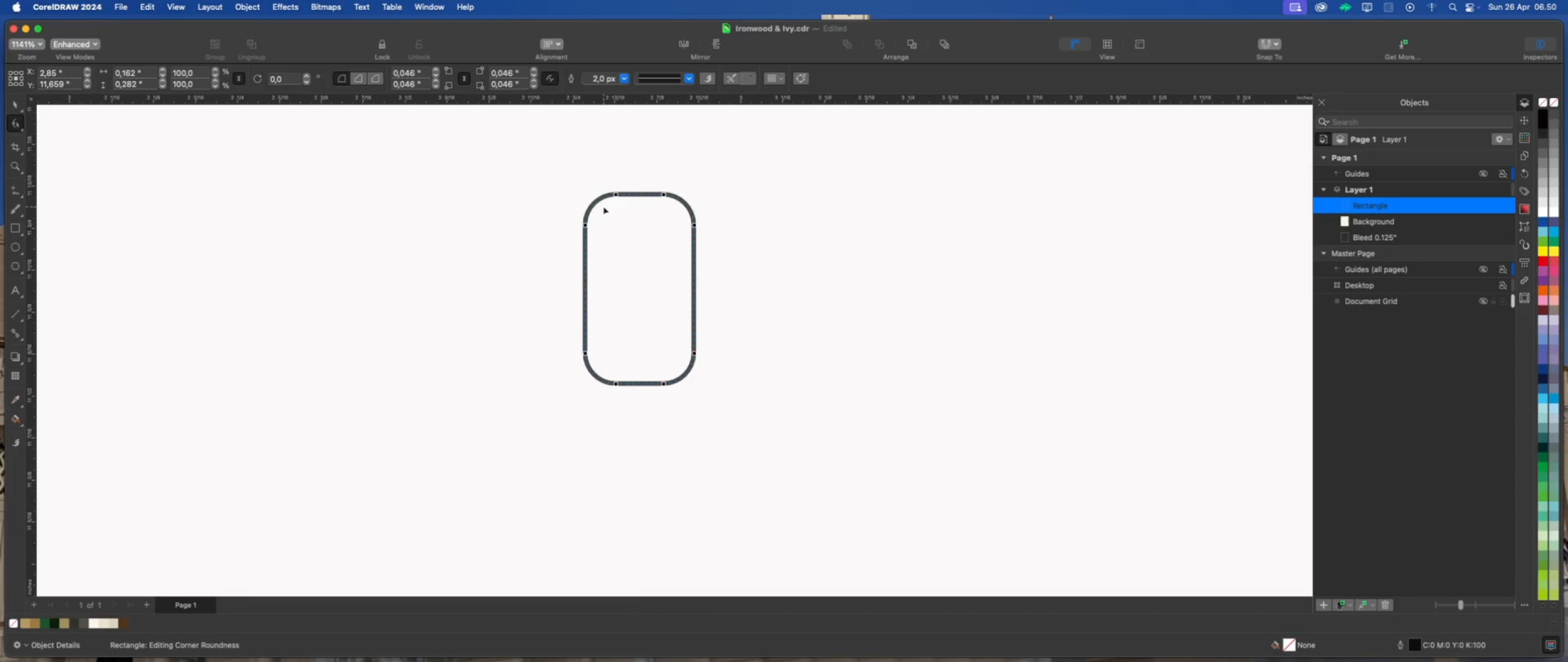 
key(Meta+Z)
 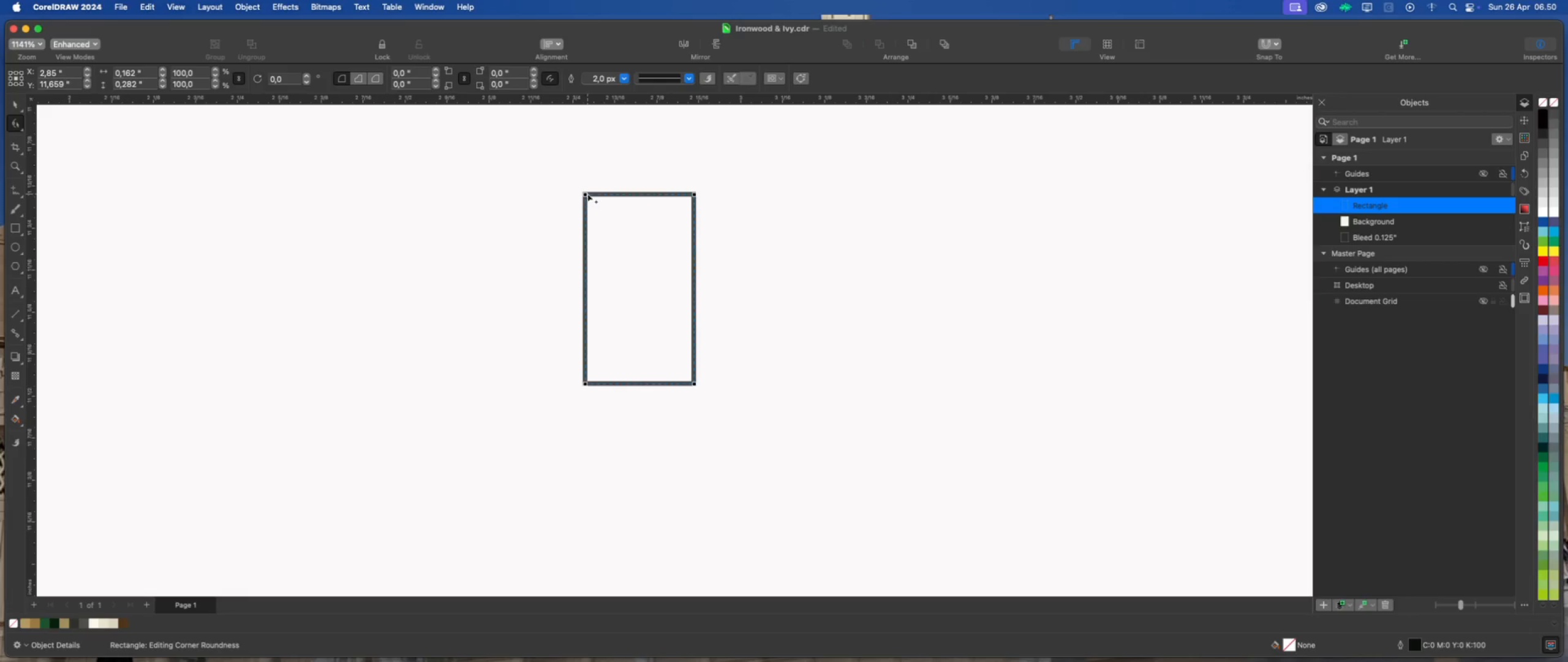 
left_click_drag(start_coordinate=[586, 194], to_coordinate=[670, 197])
 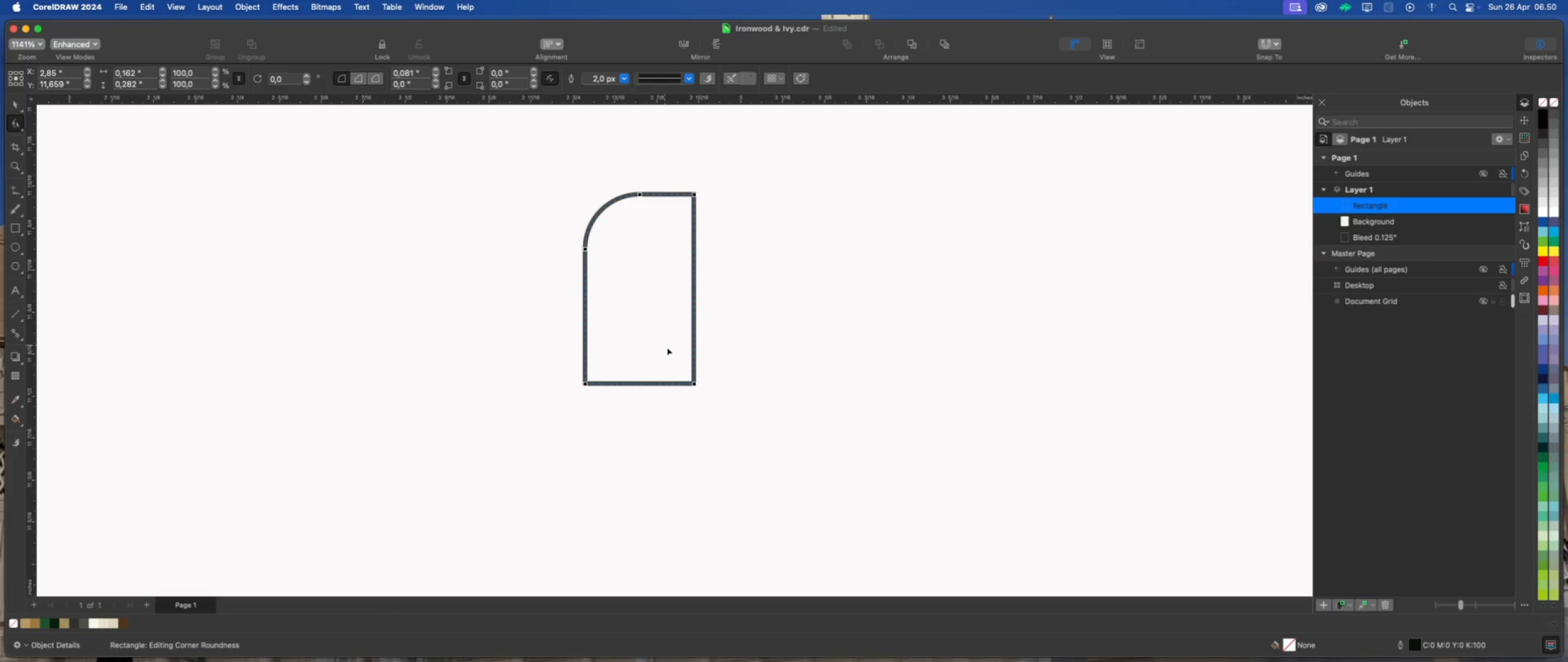 
hold_key(key=CommandLeft, duration=3.09)
 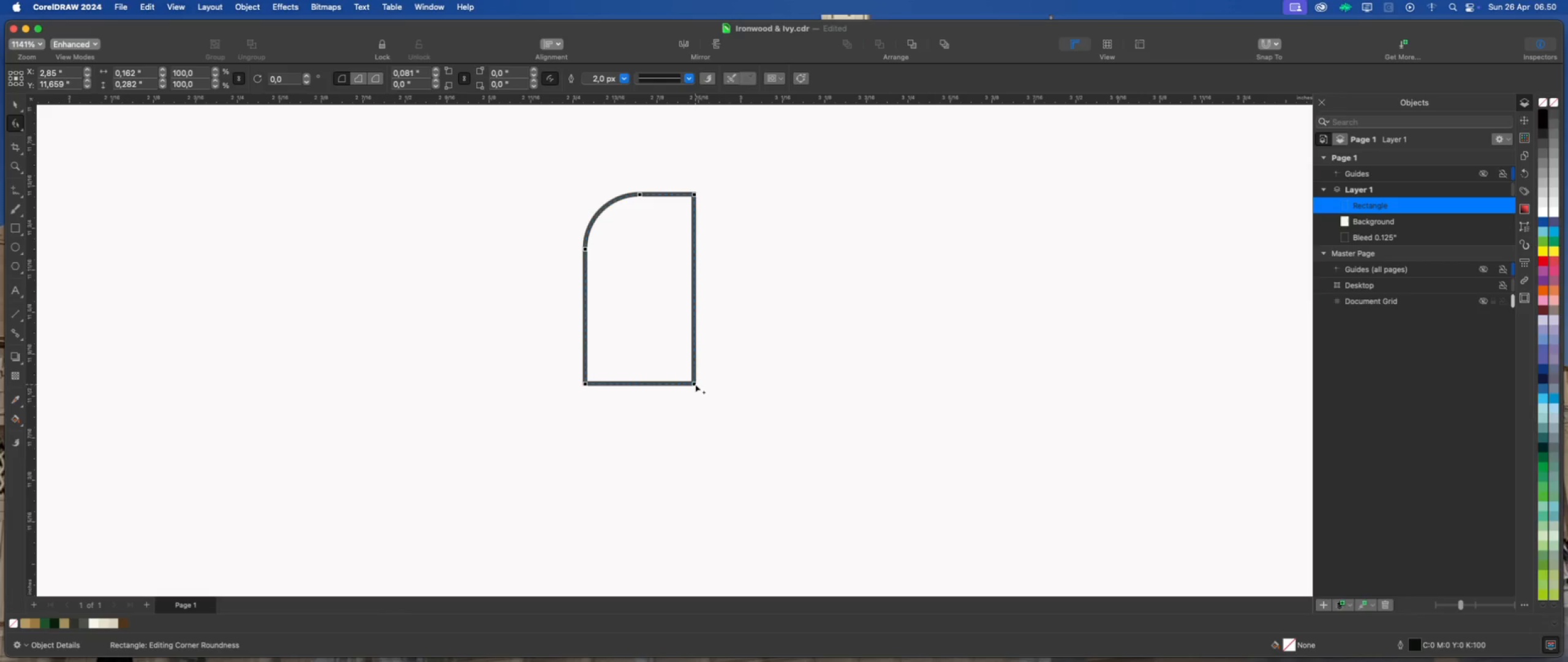 
left_click_drag(start_coordinate=[693, 382], to_coordinate=[589, 390])
 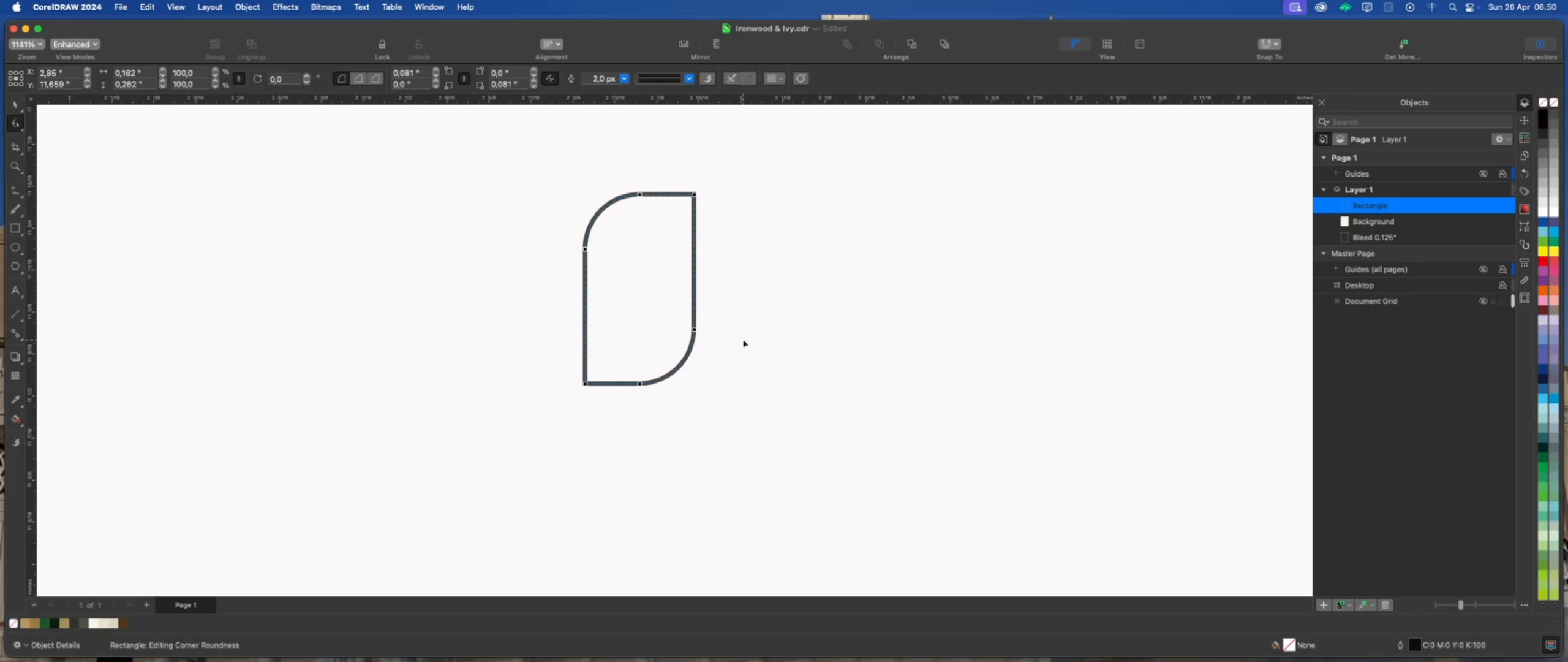 
hold_key(key=CommandLeft, duration=2.07)
 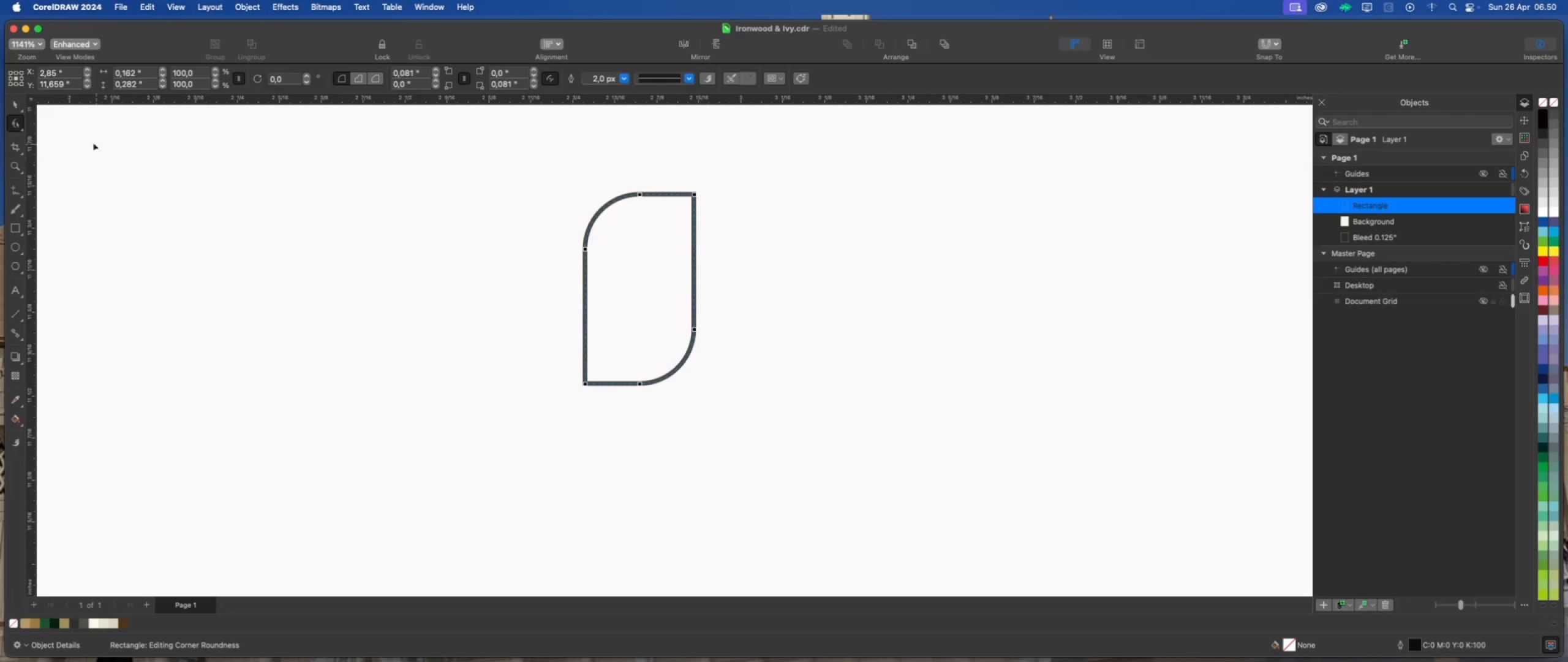 
left_click([17, 105])
 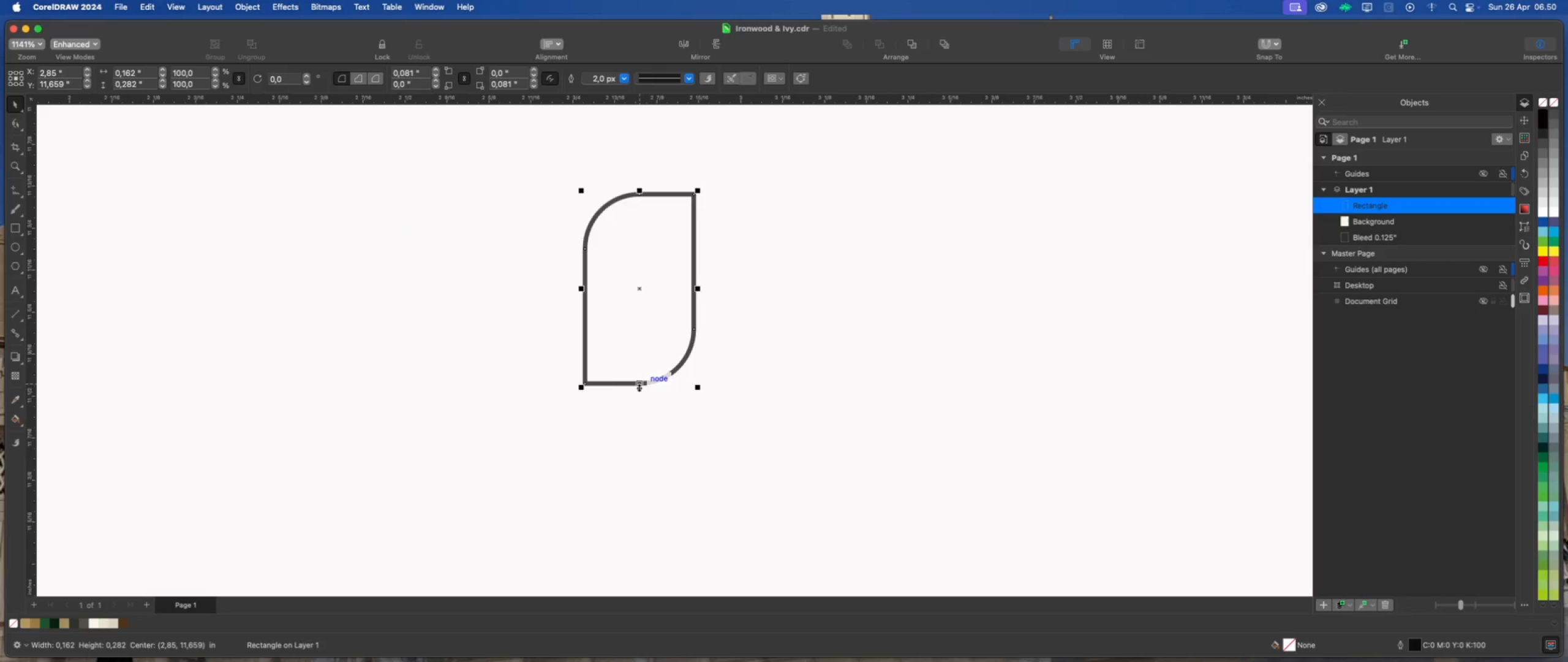 
left_click_drag(start_coordinate=[640, 387], to_coordinate=[639, 356])
 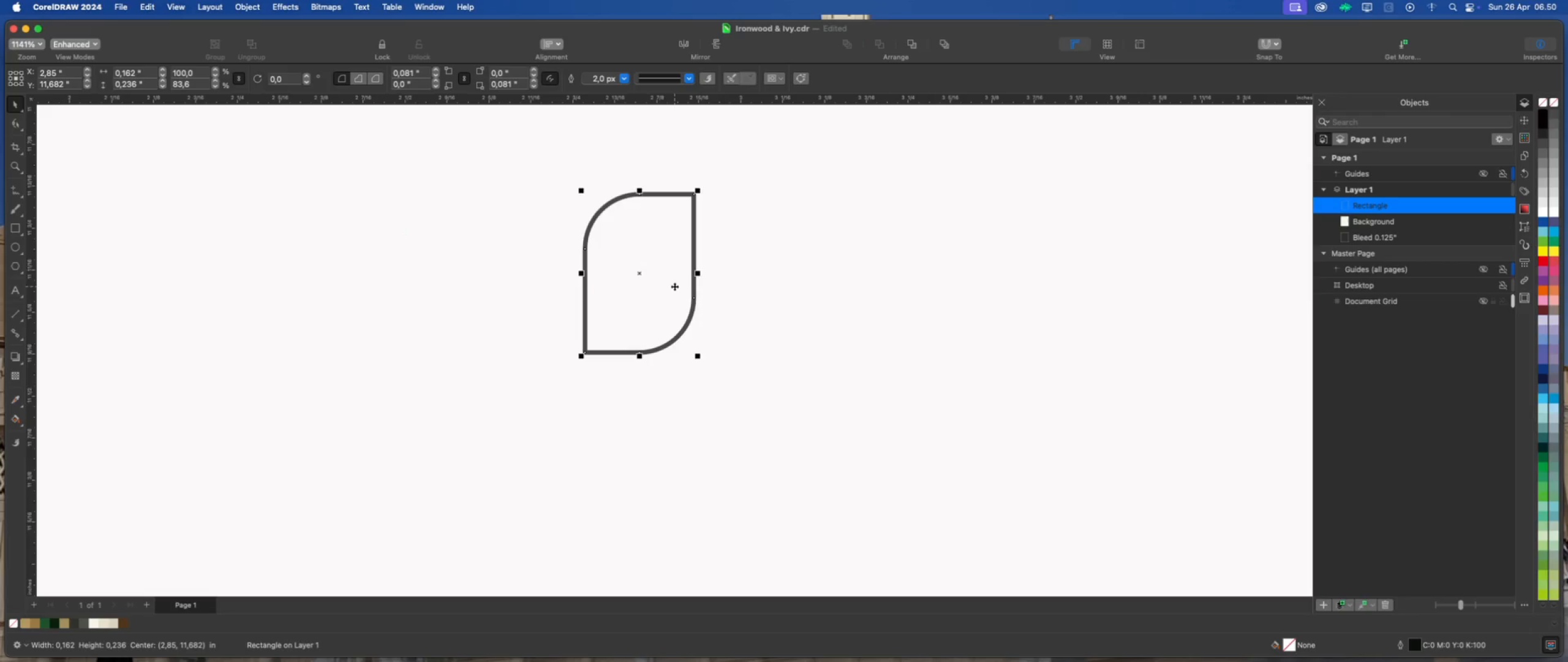 
scroll: coordinate [658, 283], scroll_direction: up, amount: 2.0
 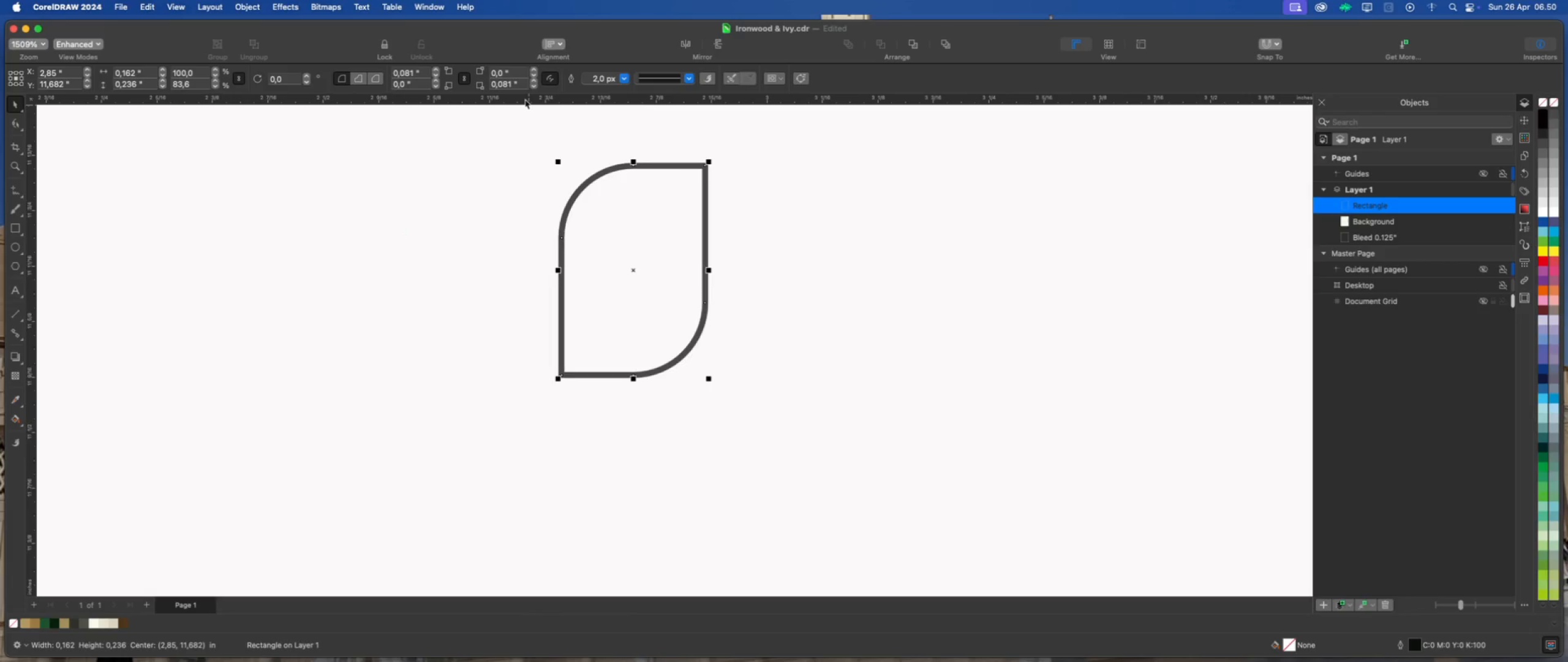 
left_click([611, 80])
 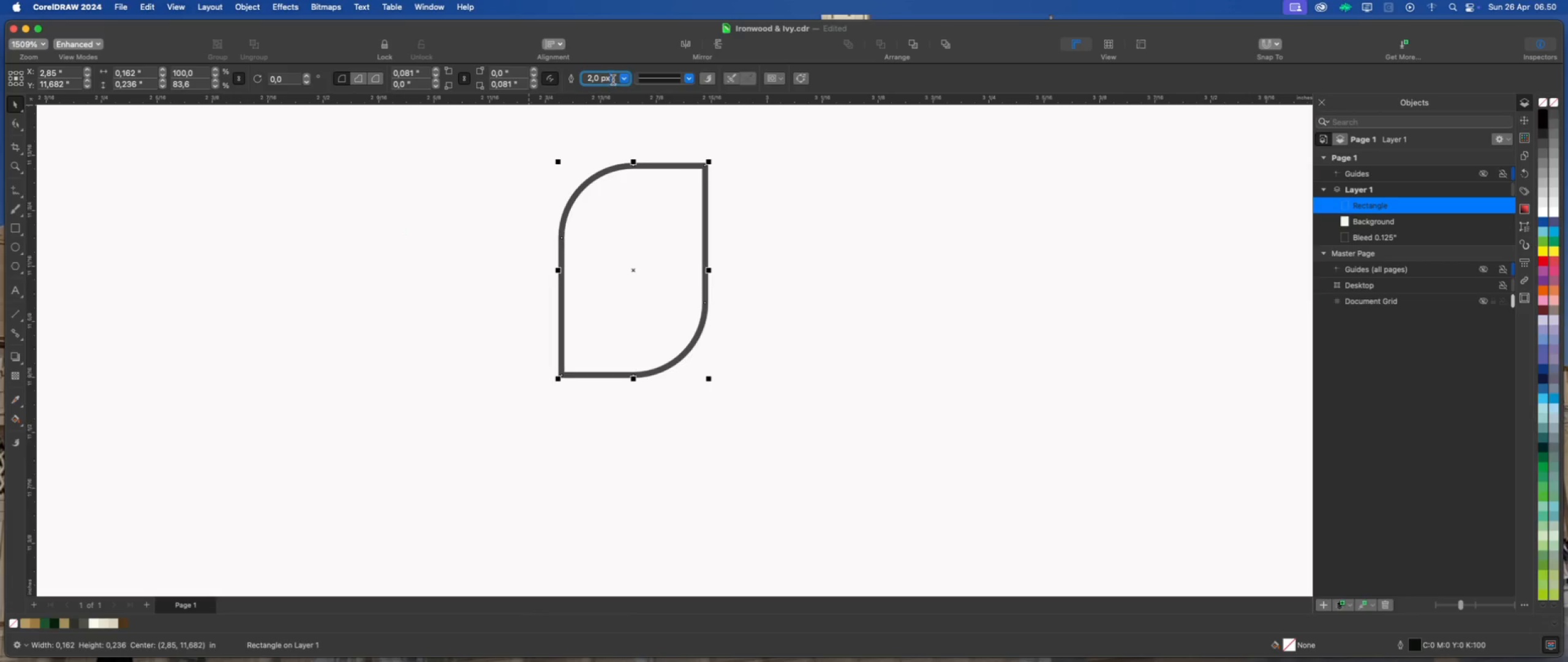 
left_click_drag(start_coordinate=[613, 79], to_coordinate=[573, 82])
 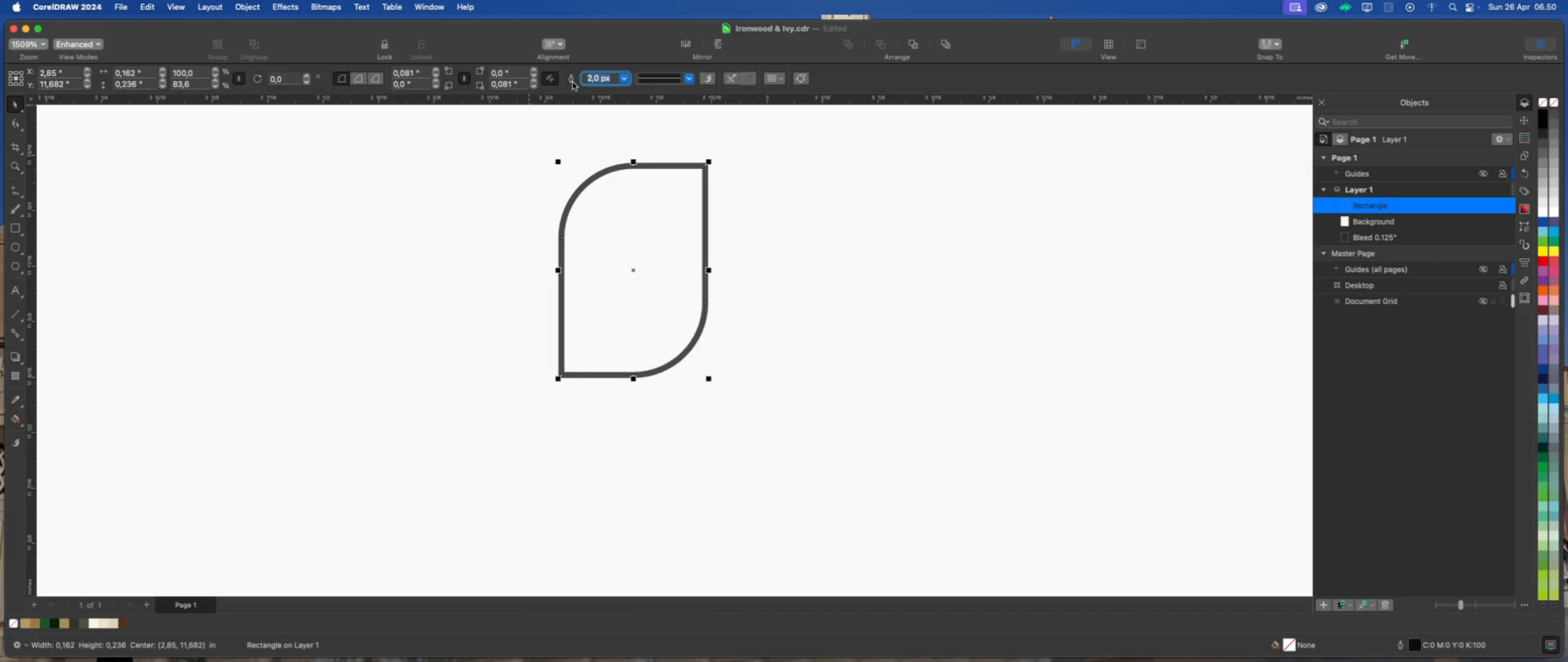 
key(Numpad8)
 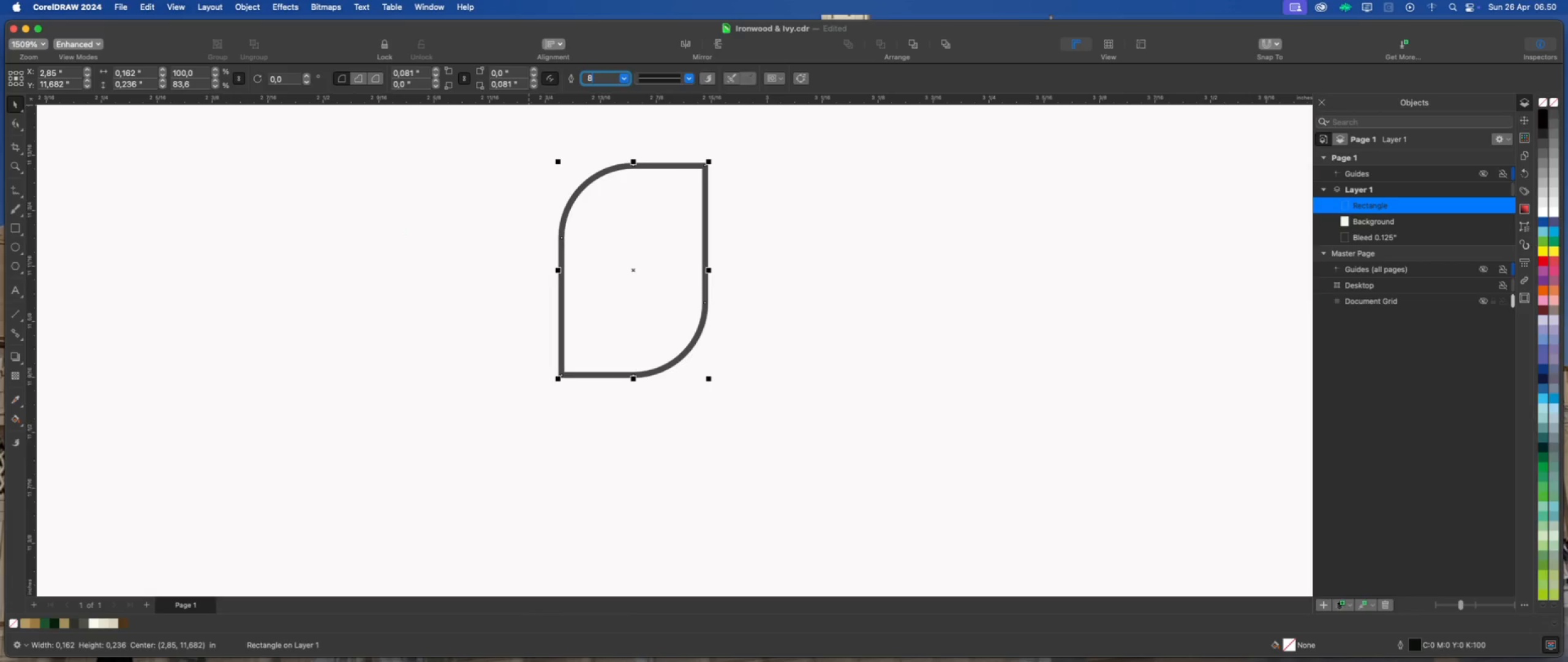 
key(Numpad0)
 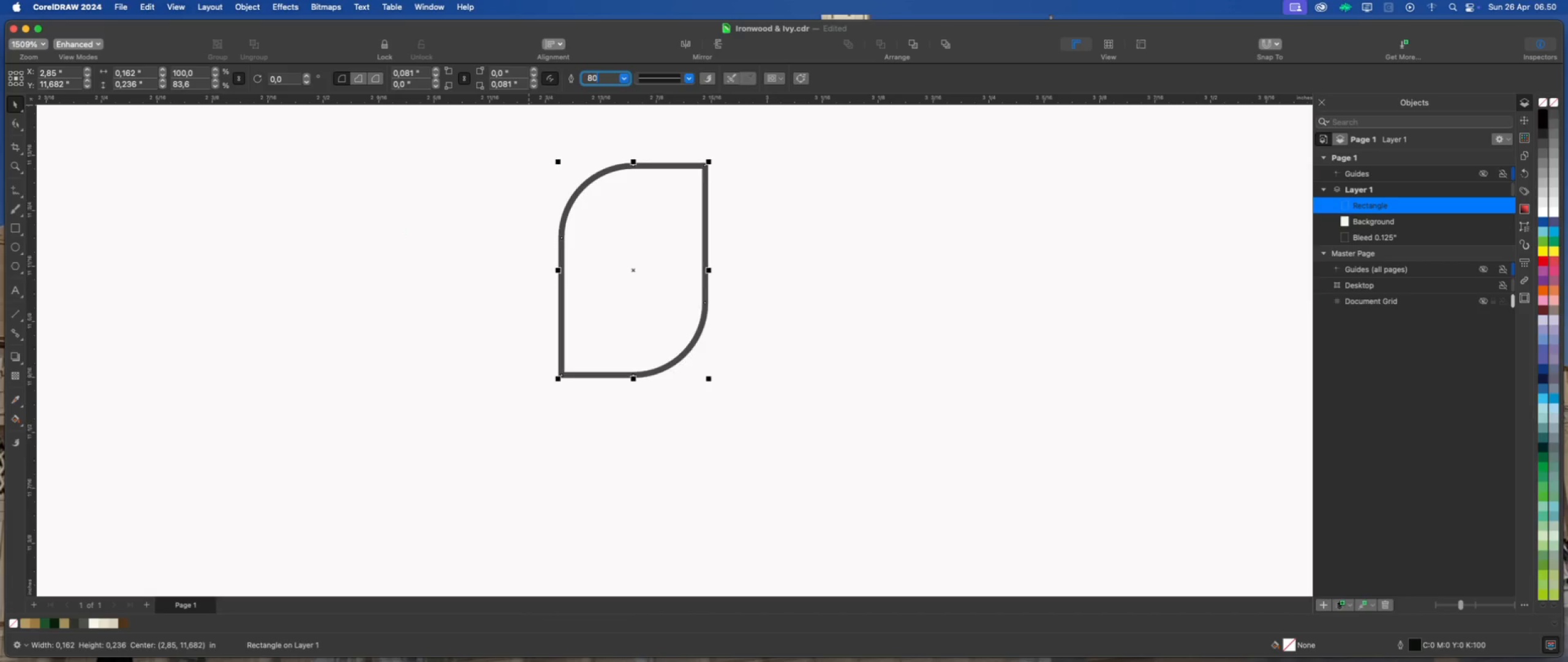 
key(Enter)
 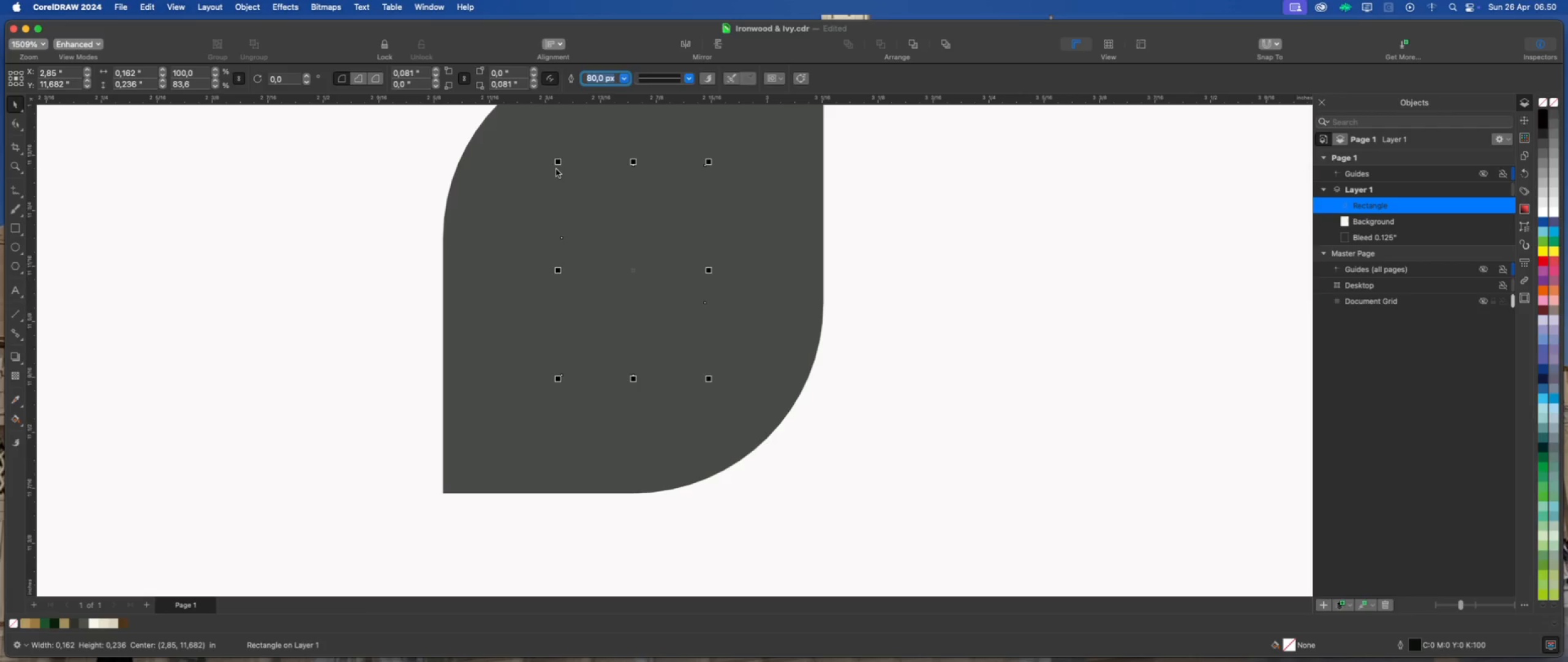 
scroll: coordinate [639, 262], scroll_direction: down, amount: 15.0
 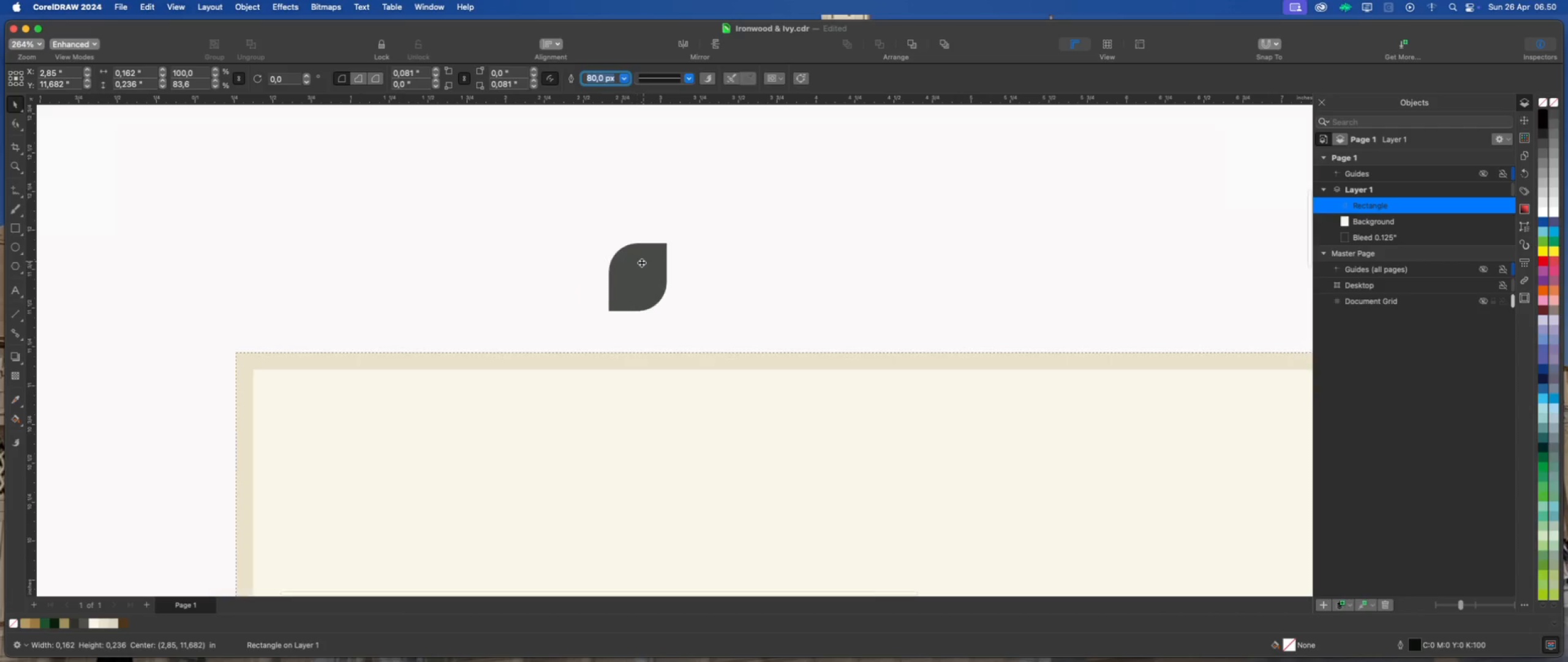 
scroll: coordinate [633, 289], scroll_direction: up, amount: 2.0
 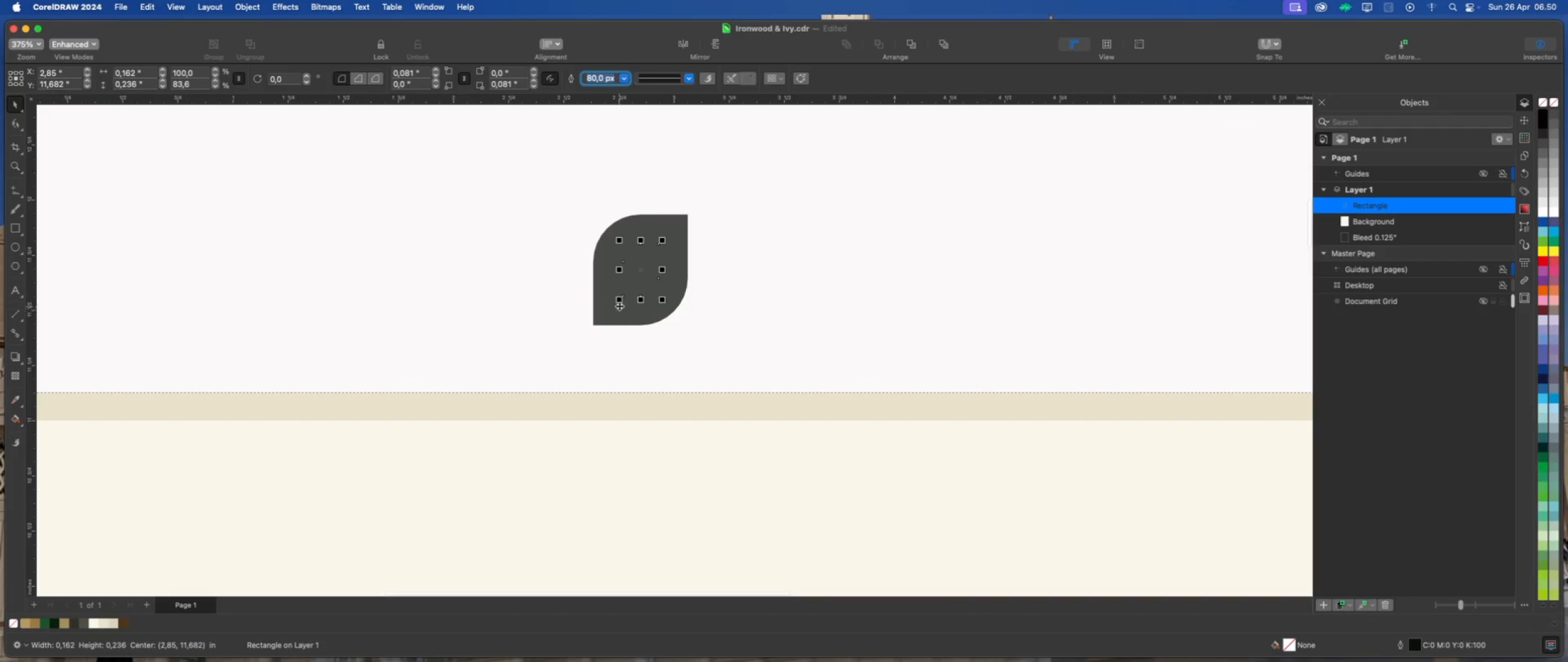 
left_click_drag(start_coordinate=[619, 300], to_coordinate=[570, 365])
 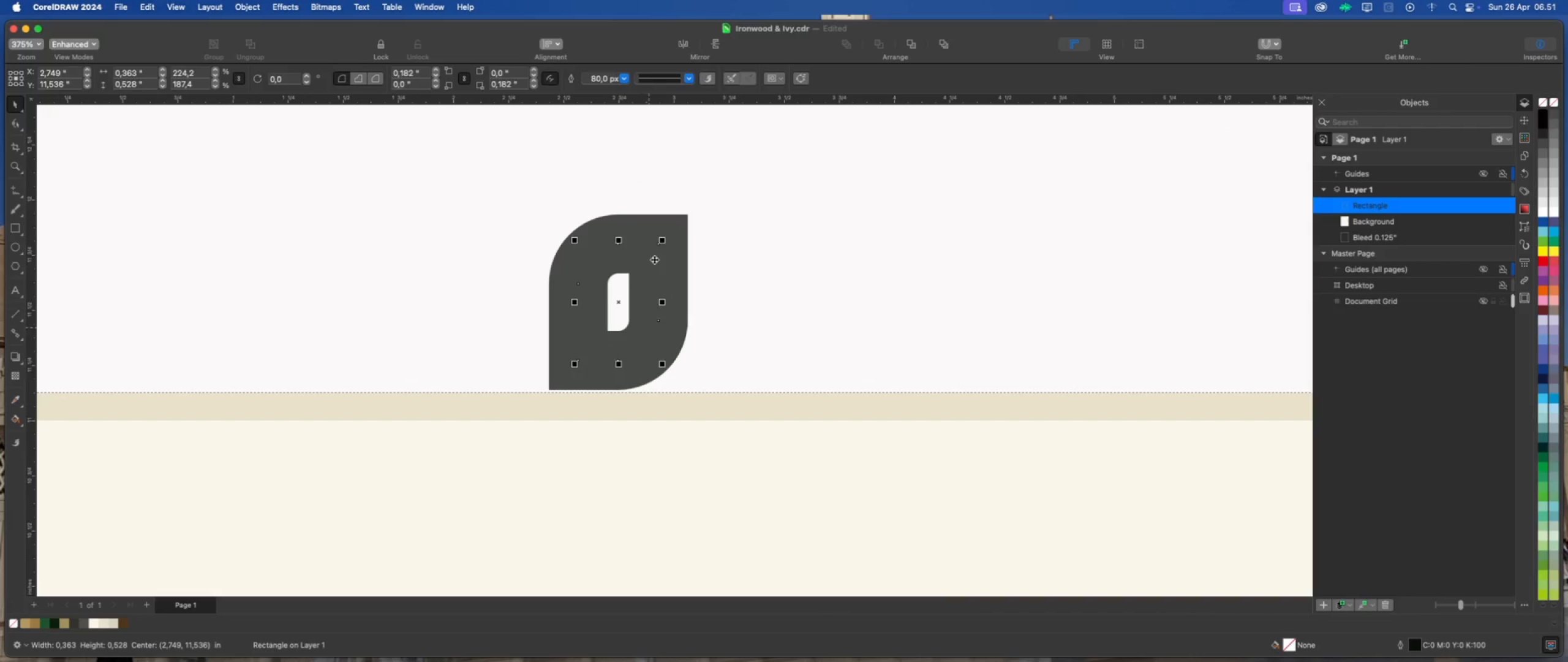 
scroll: coordinate [617, 234], scroll_direction: down, amount: 8.0
 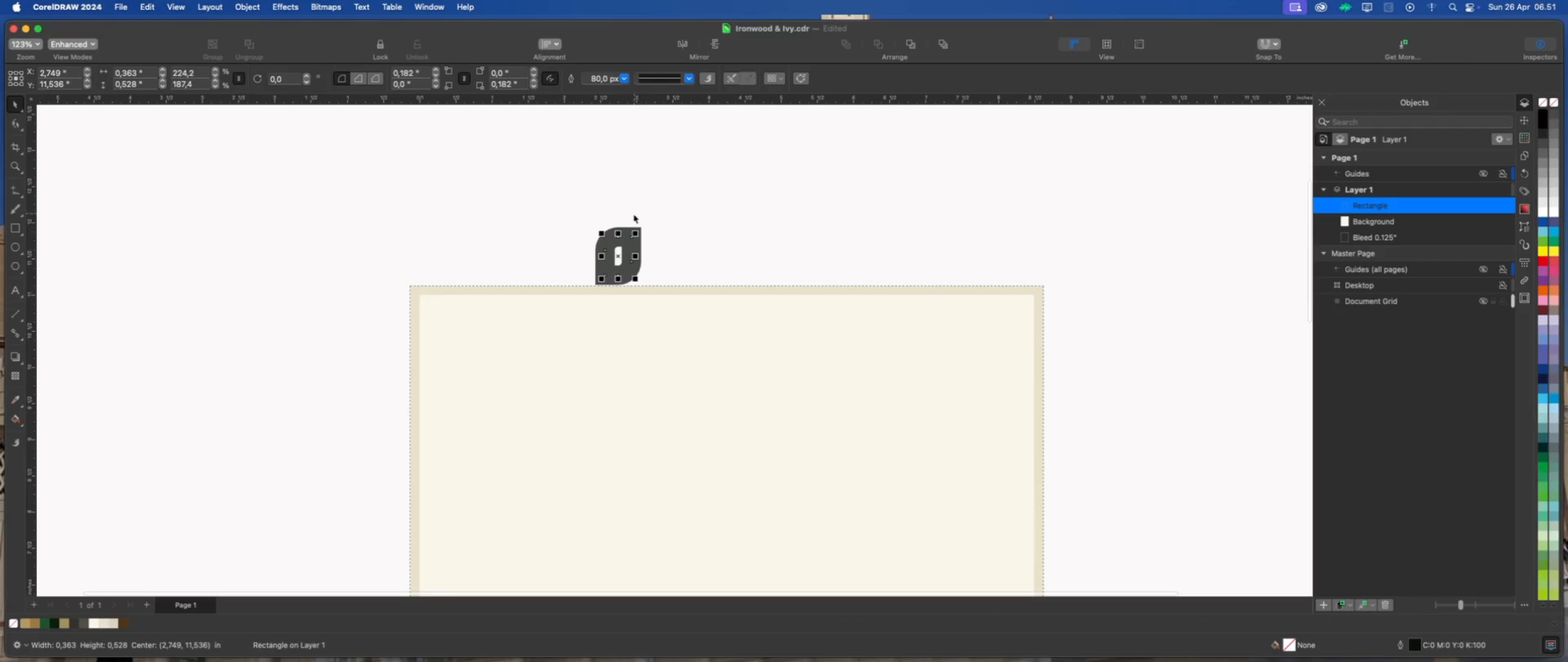 
scroll: coordinate [632, 215], scroll_direction: up, amount: 3.0
 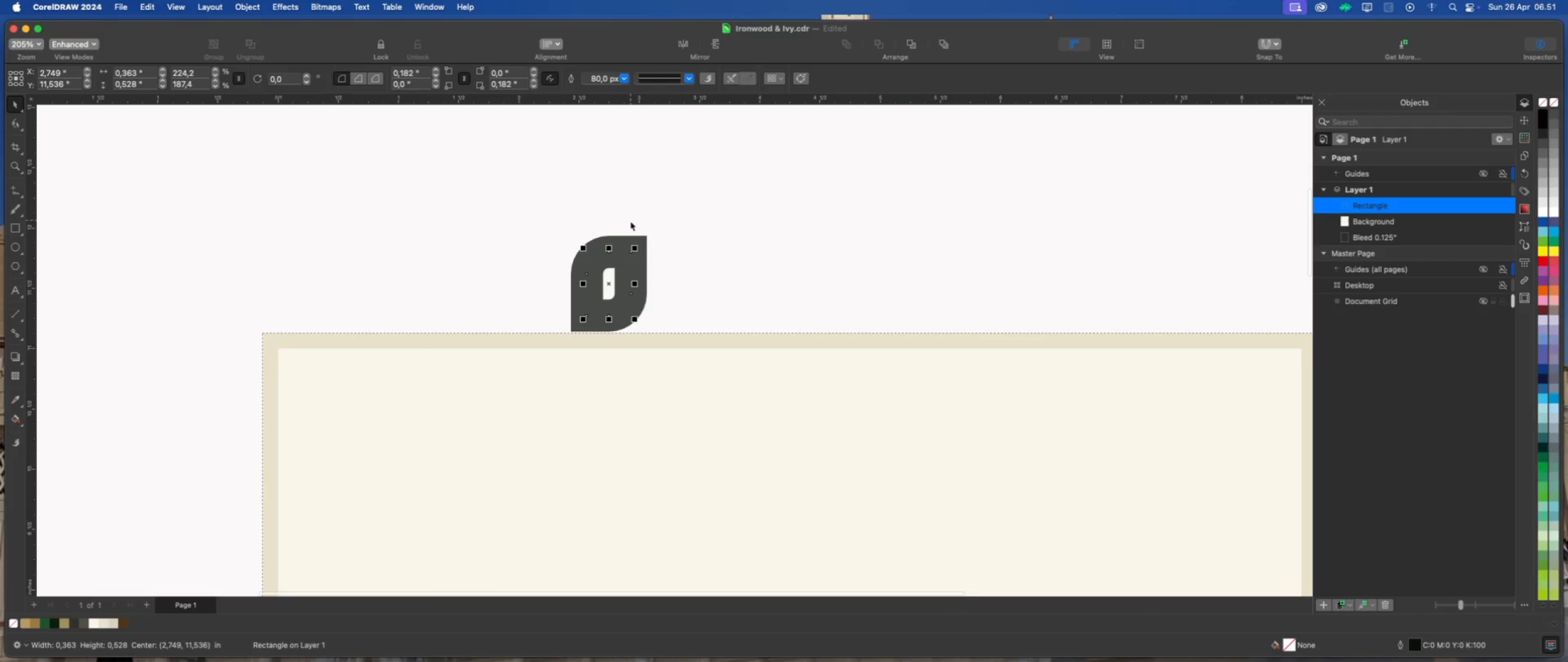 
key(Meta+Z)
 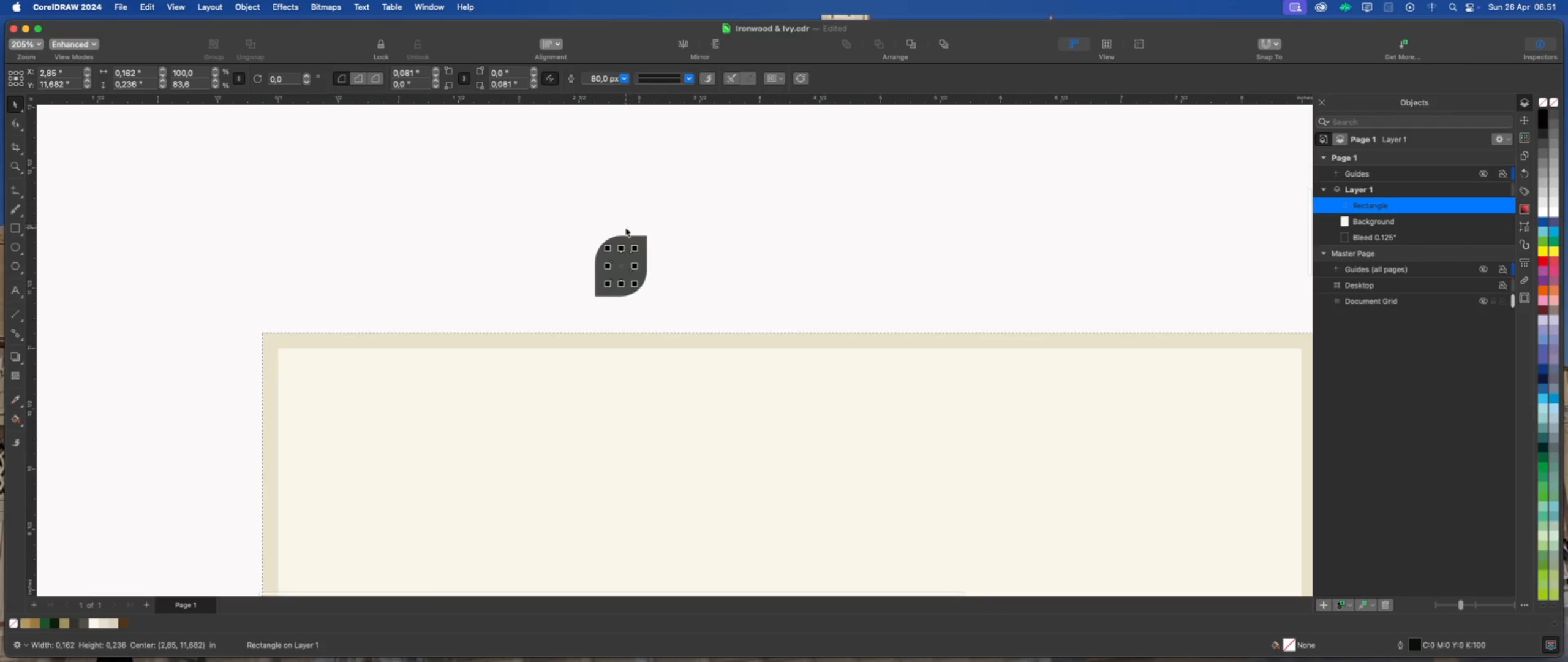 
scroll: coordinate [625, 227], scroll_direction: up, amount: 4.0
 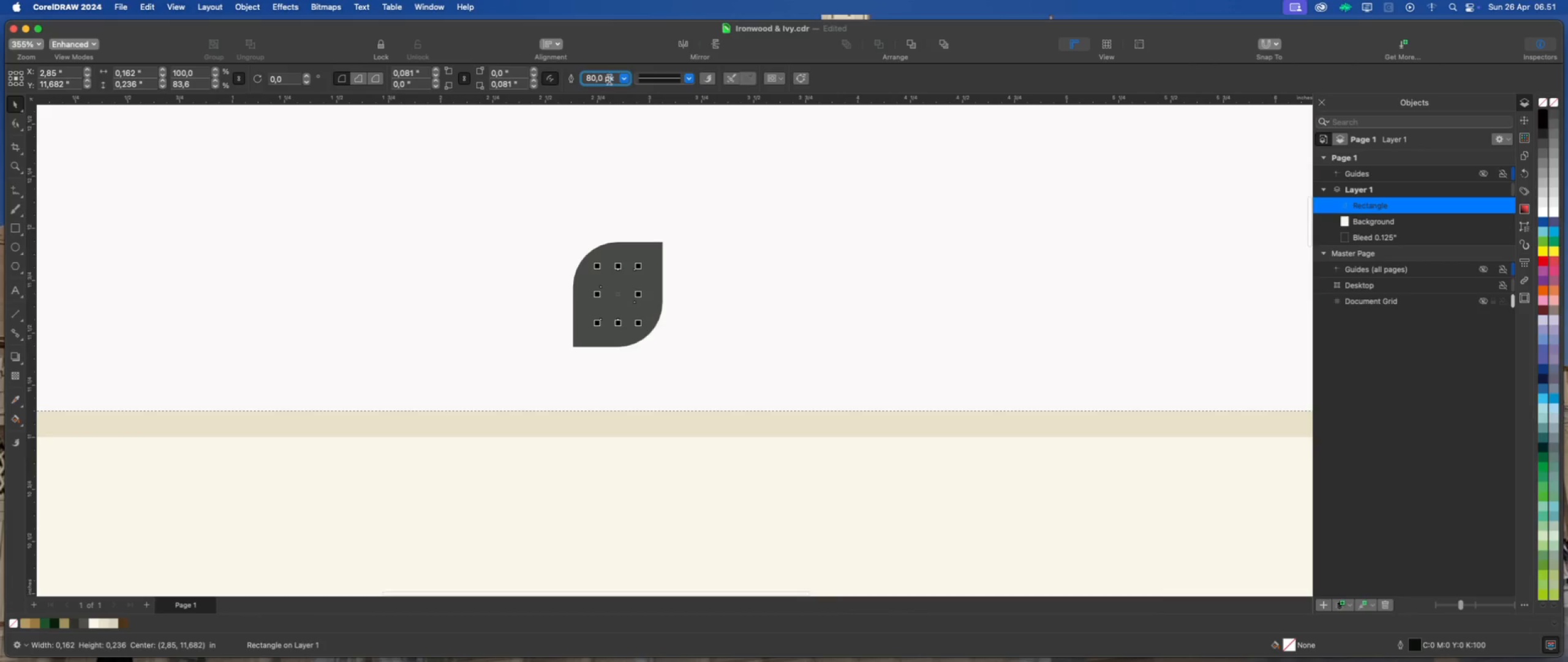 
left_click_drag(start_coordinate=[616, 79], to_coordinate=[579, 82])
 